 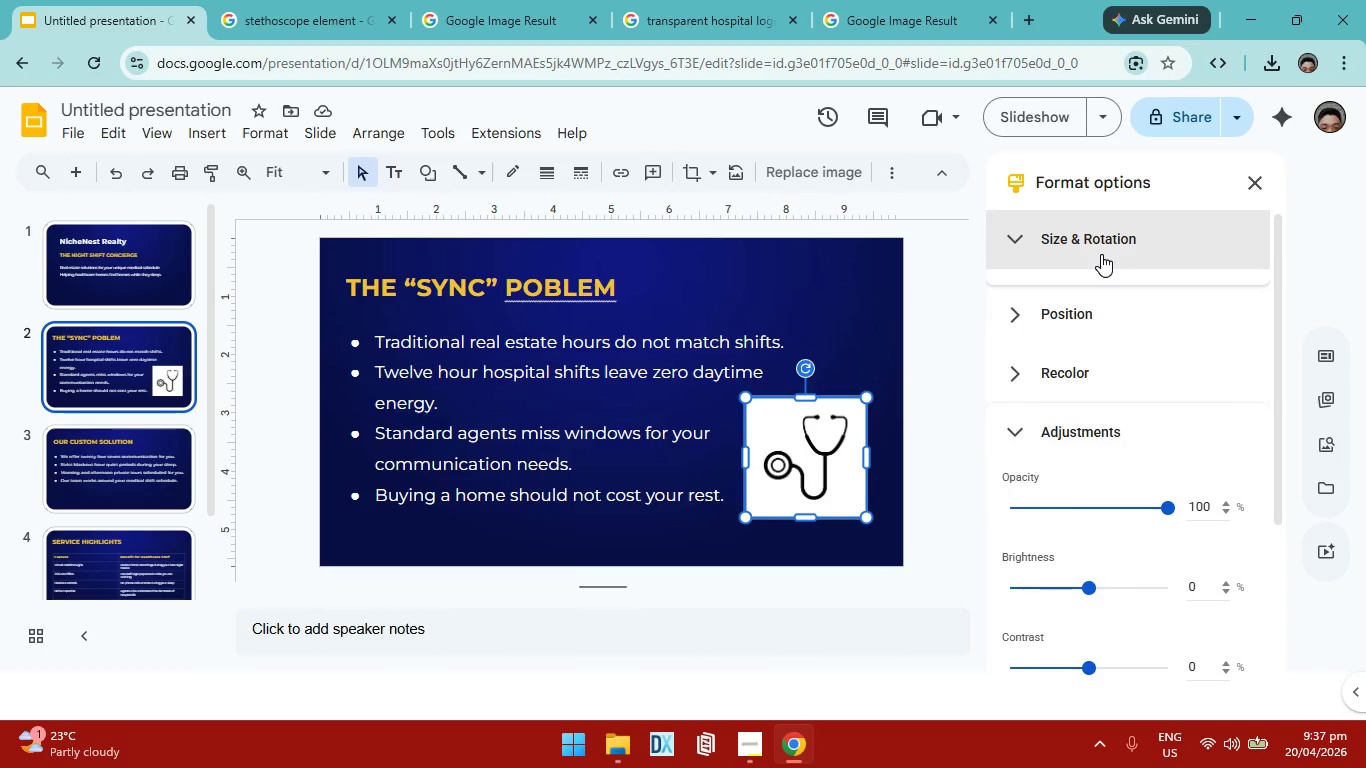 
mouse_move([1072, 394])
 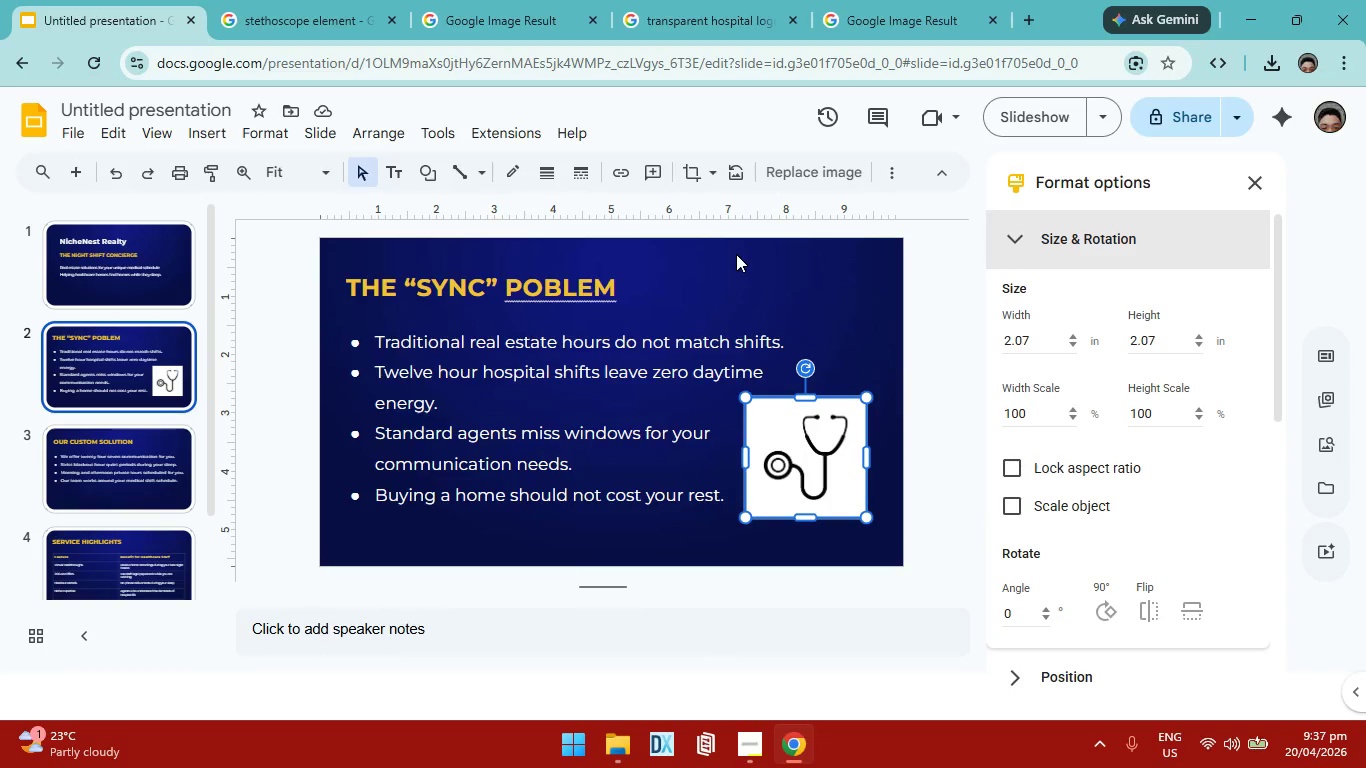 
left_click([145, 278])
 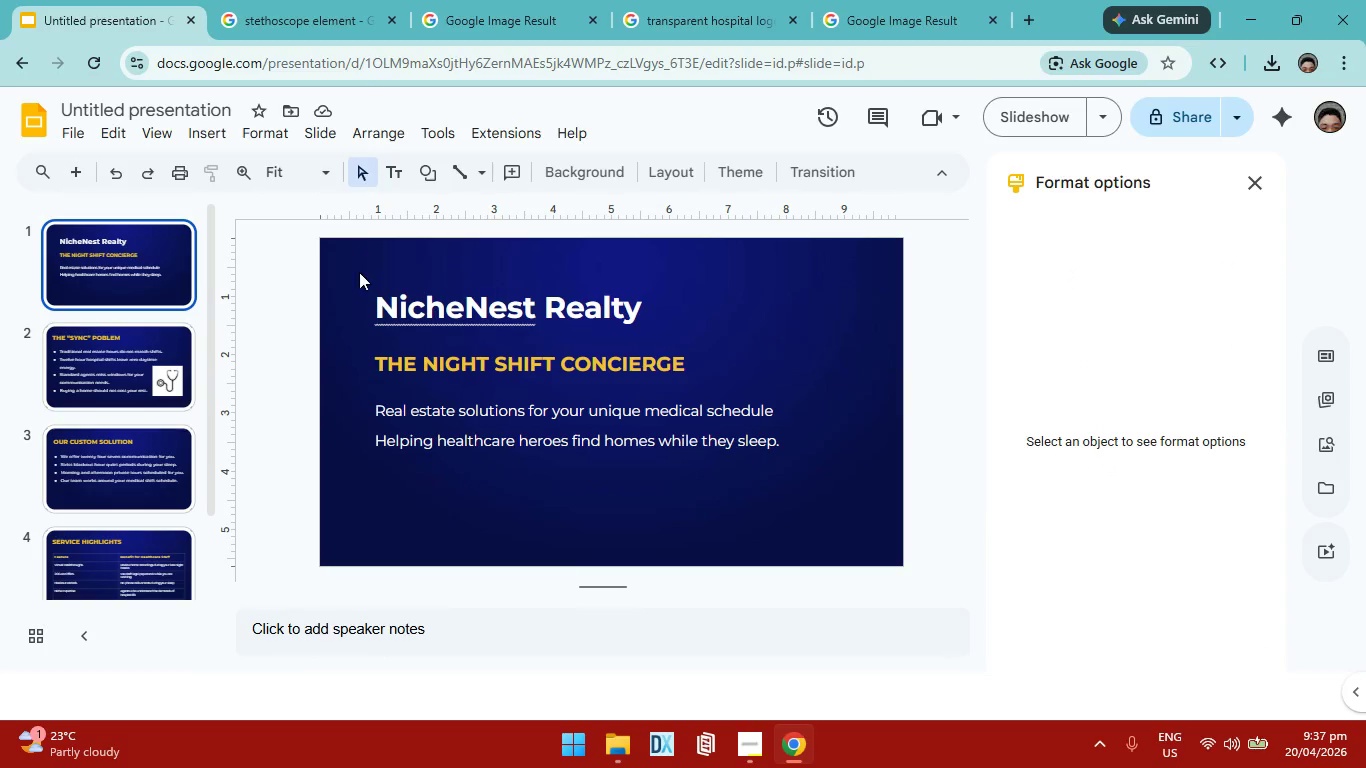 
left_click_drag(start_coordinate=[365, 272], to_coordinate=[791, 486])
 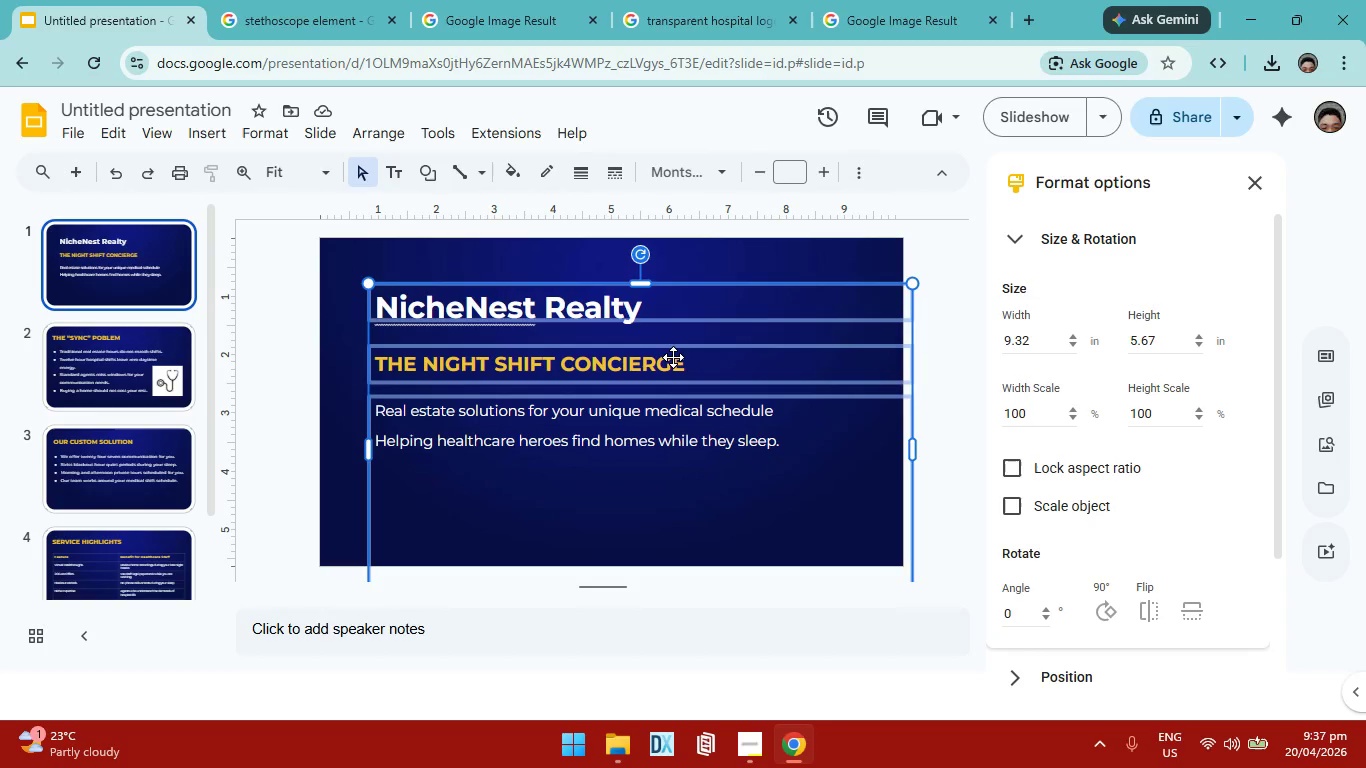 
left_click_drag(start_coordinate=[673, 357], to_coordinate=[675, 382])
 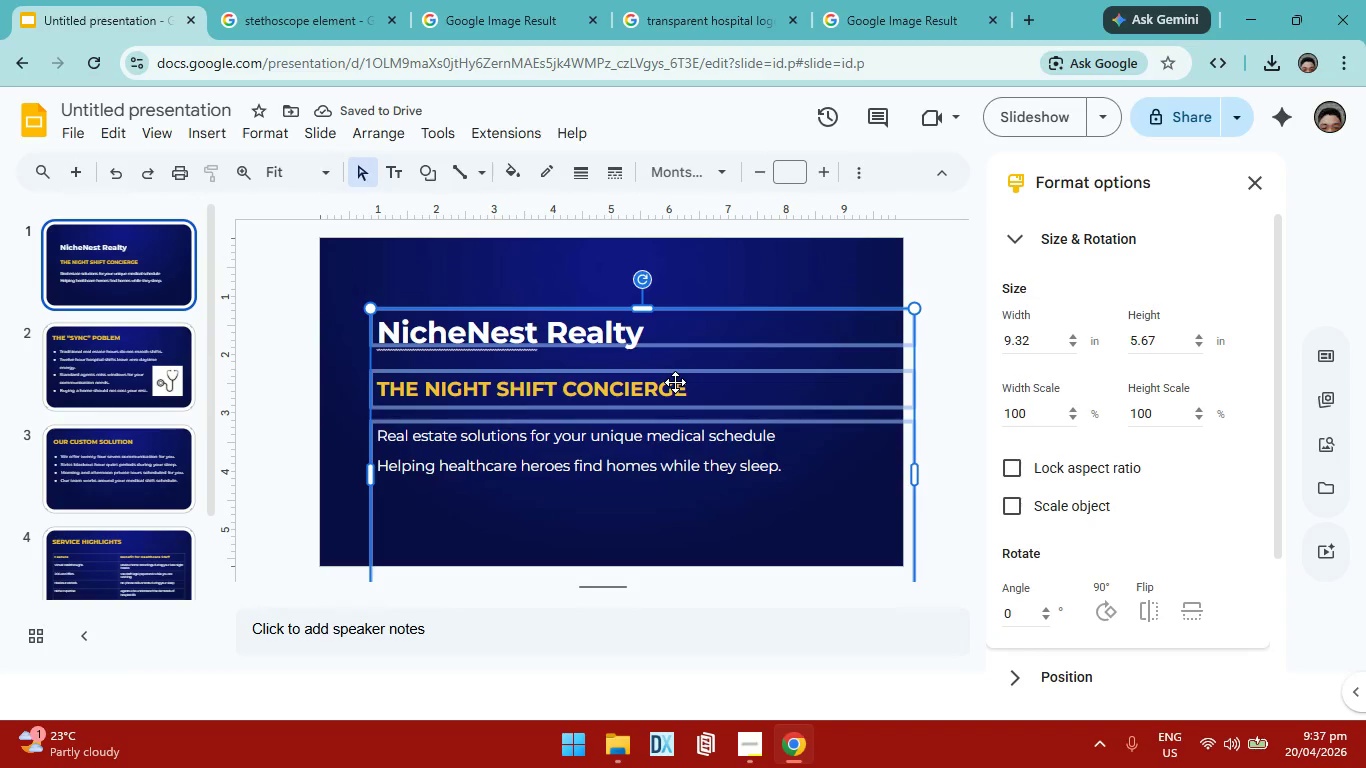 
wait(8.22)
 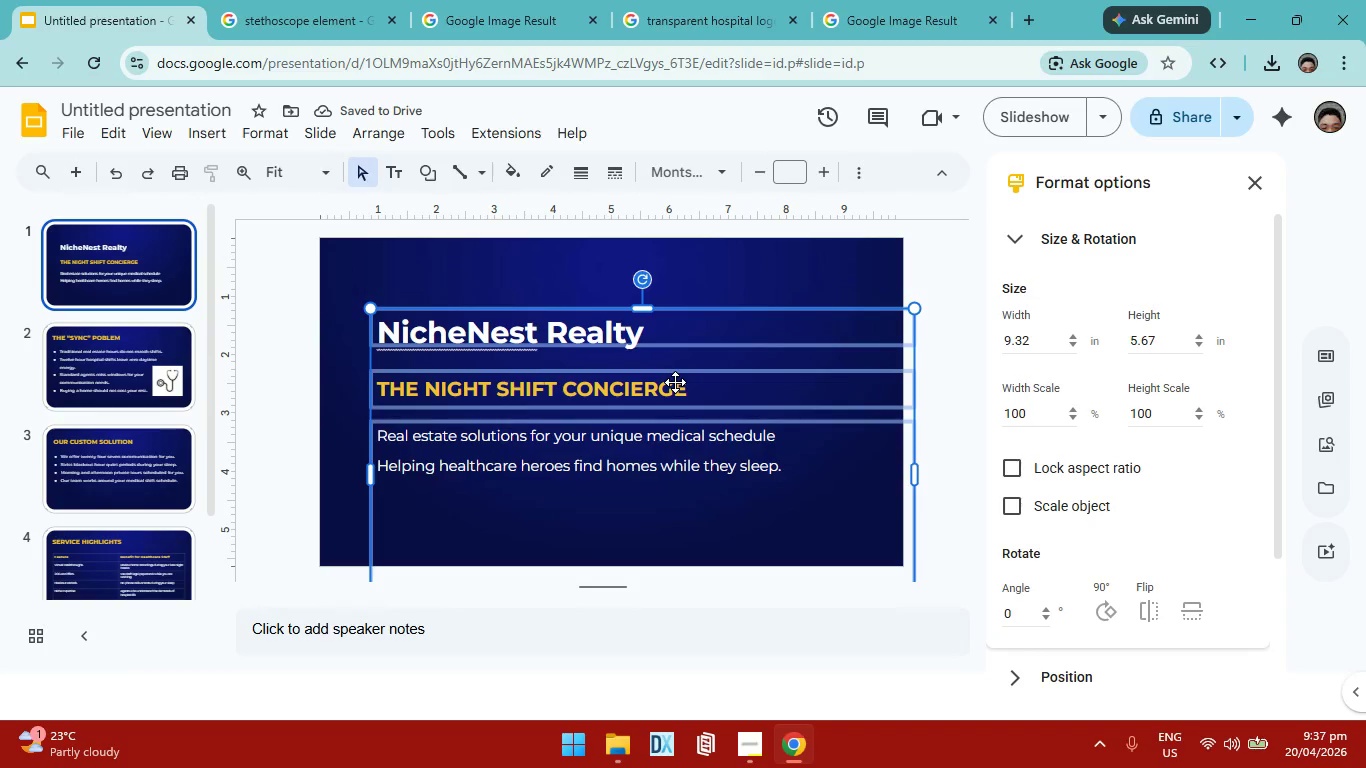 
left_click([929, 268])
 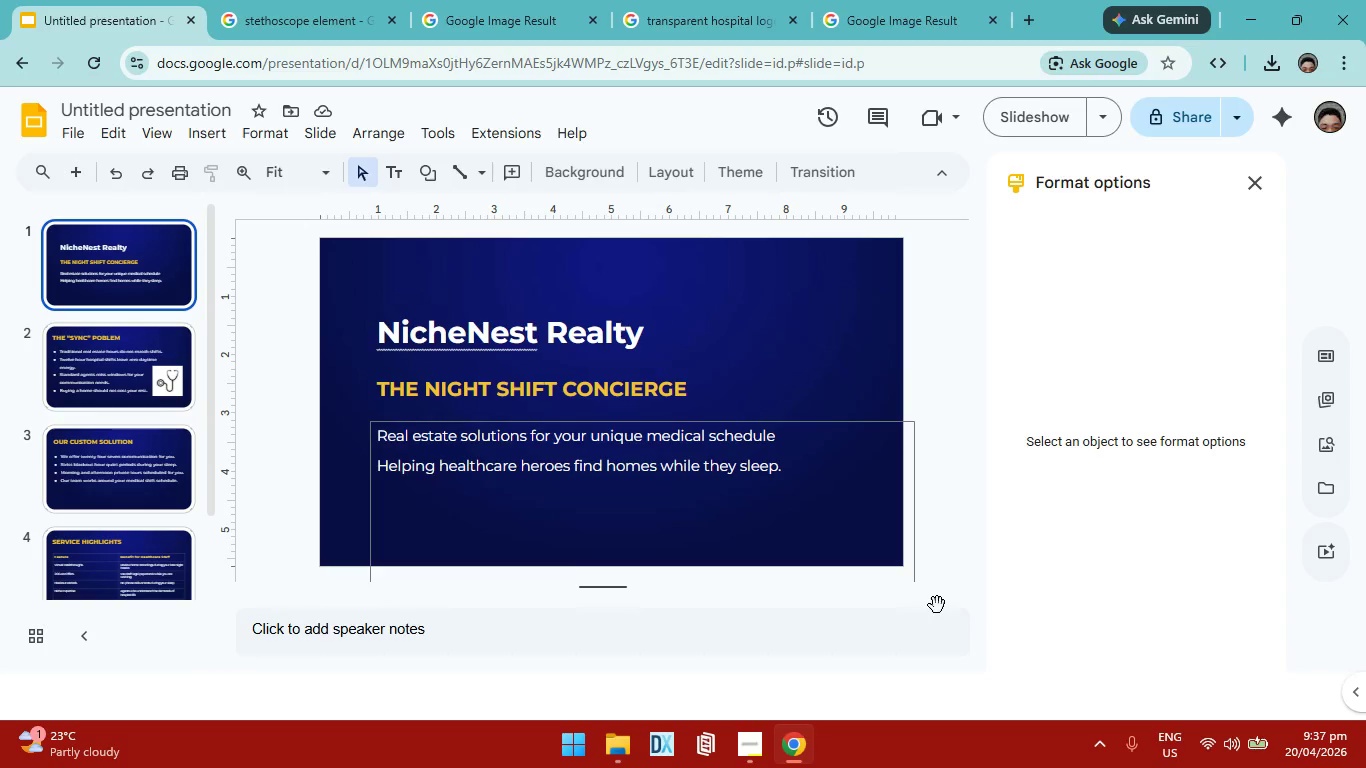 
wait(17.22)
 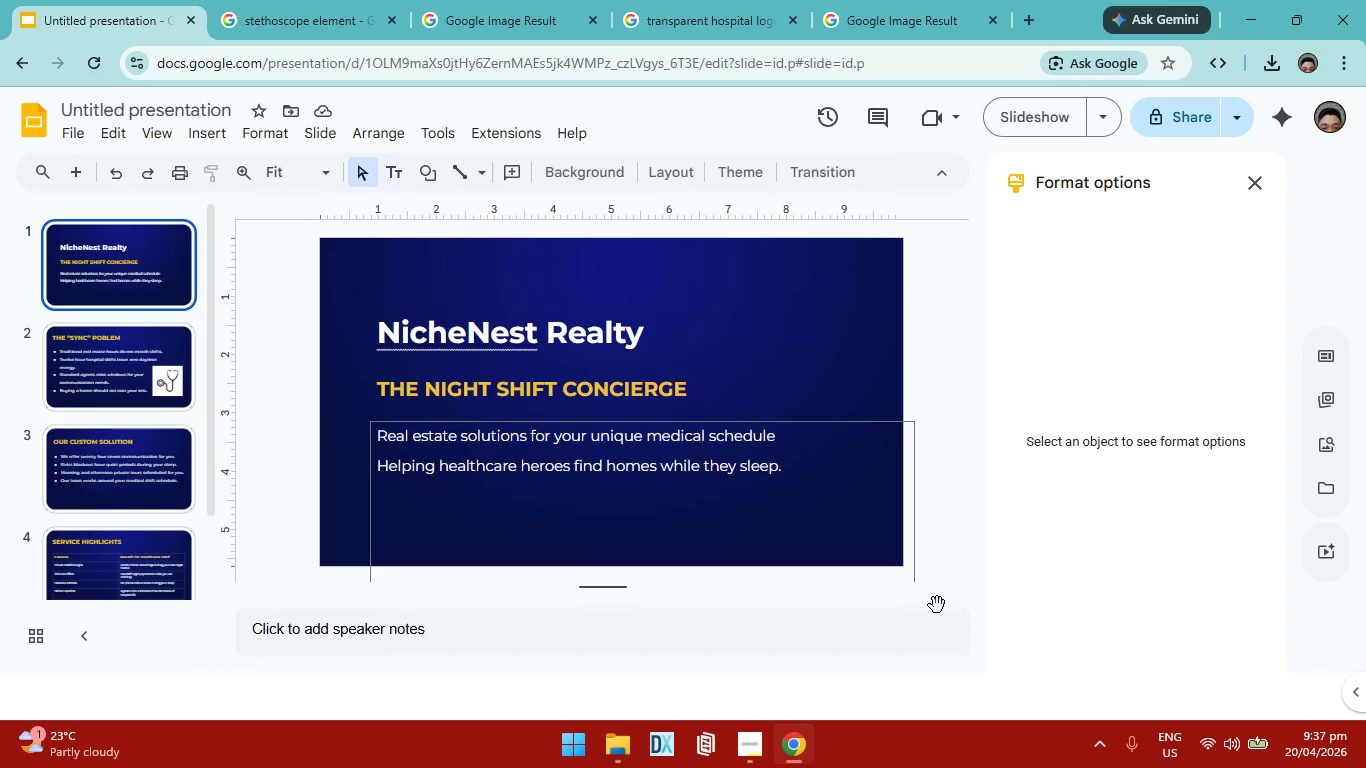 
left_click([774, 435])
 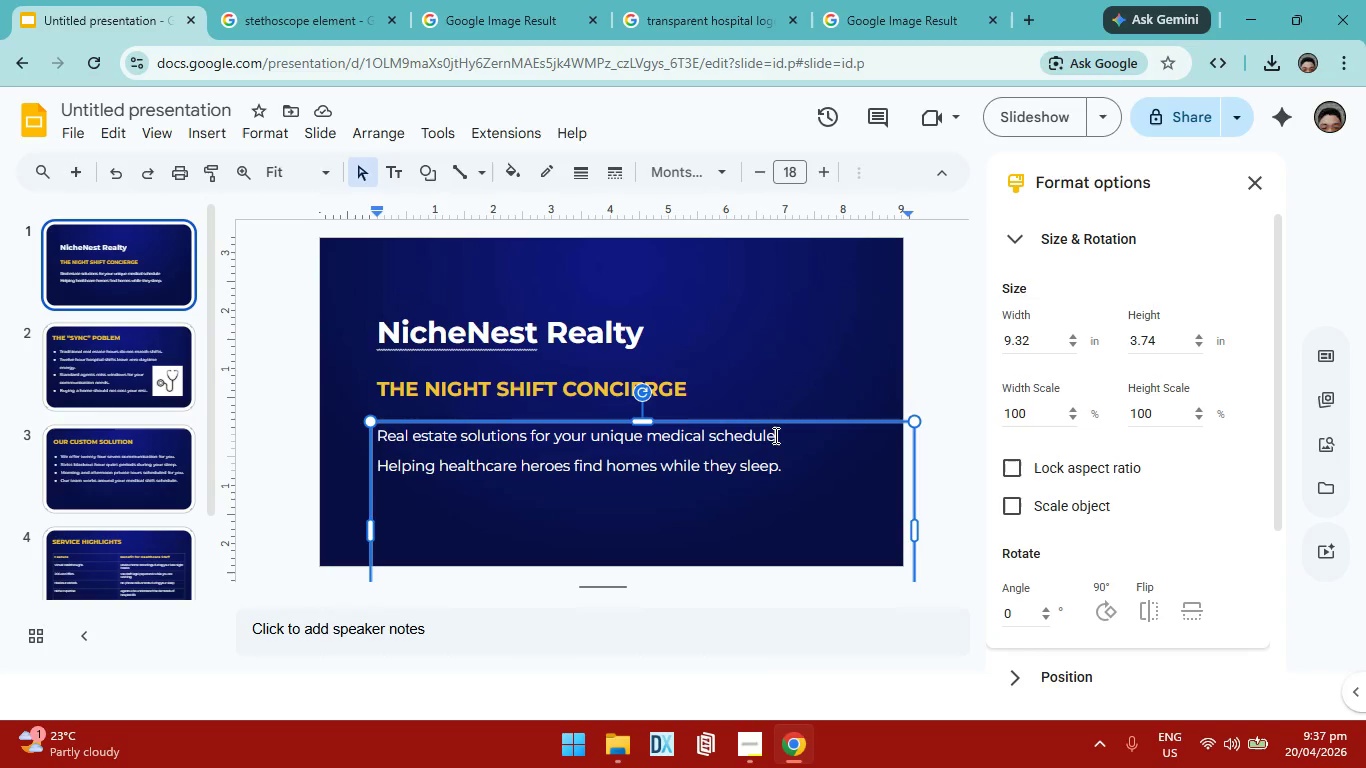 
key(Period)
 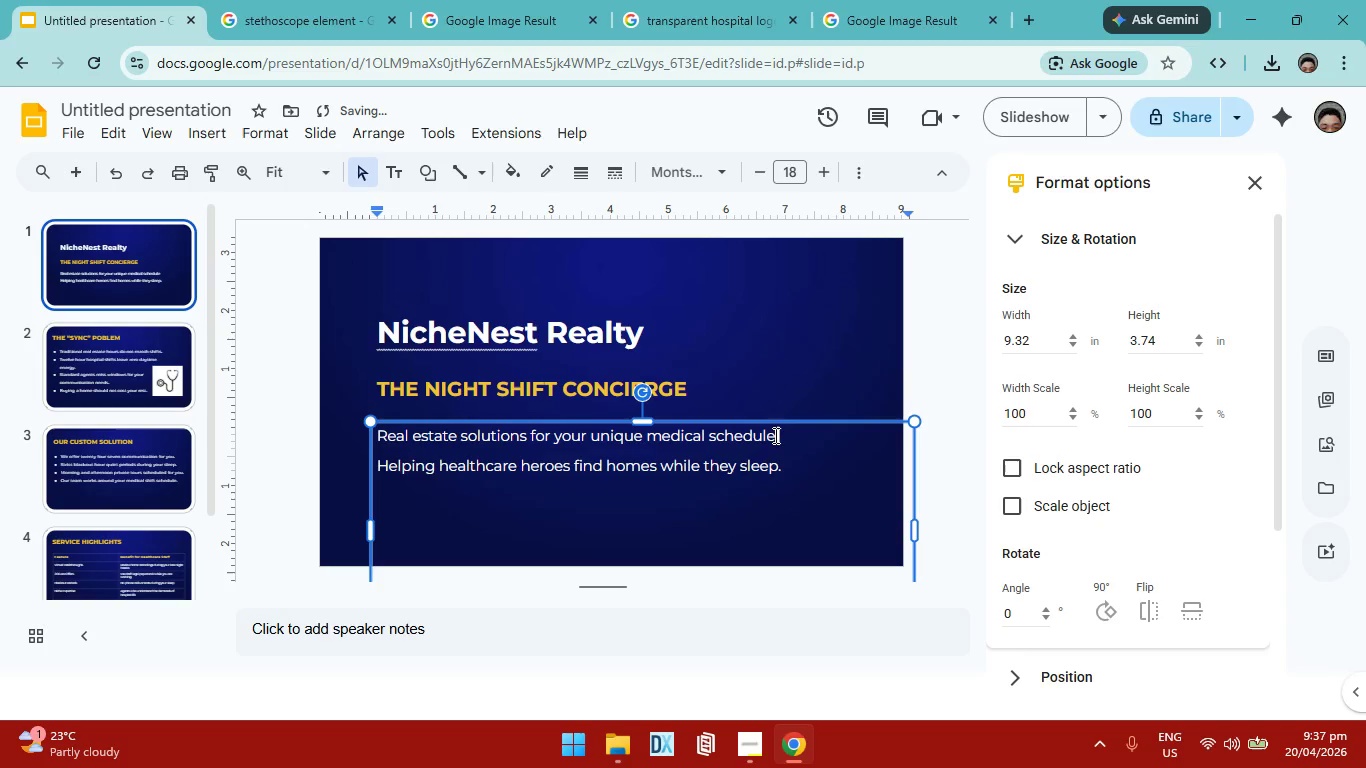 
left_click([948, 356])
 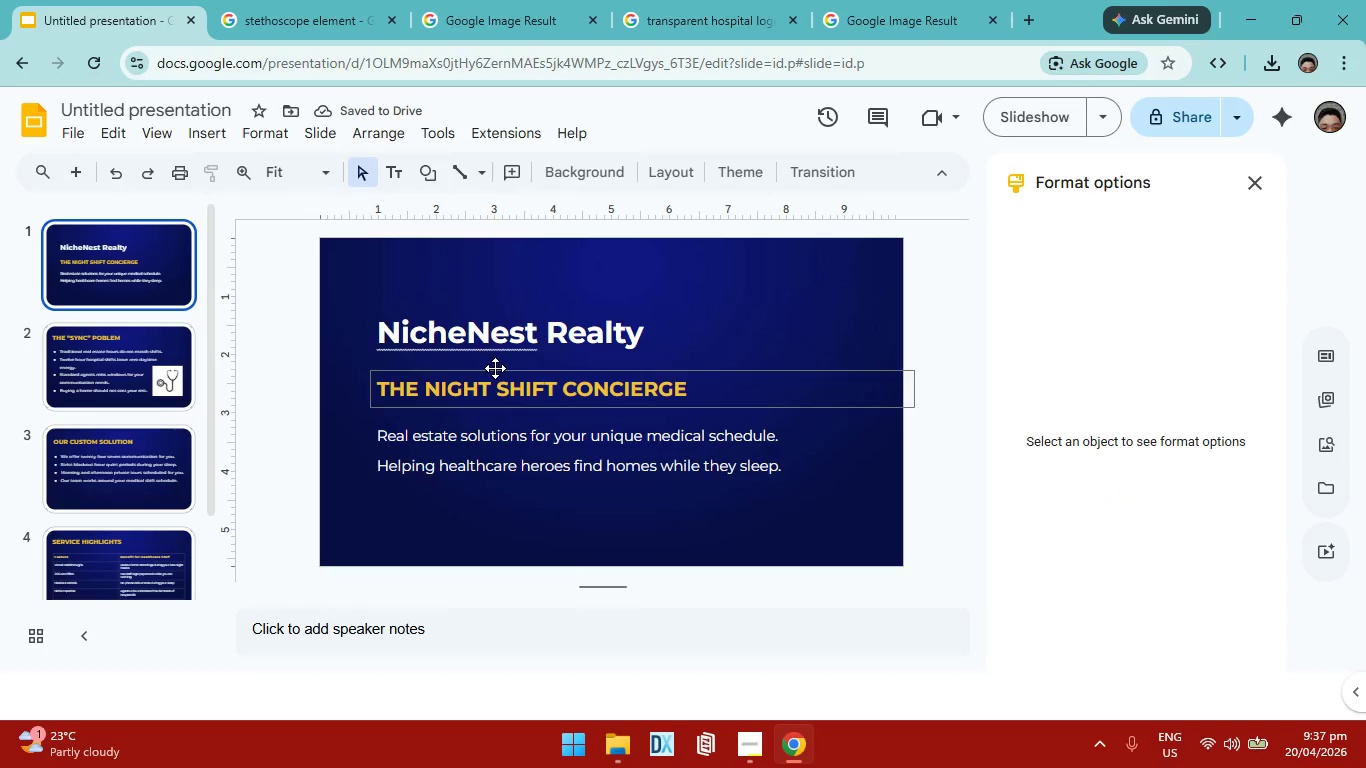 
left_click([124, 356])
 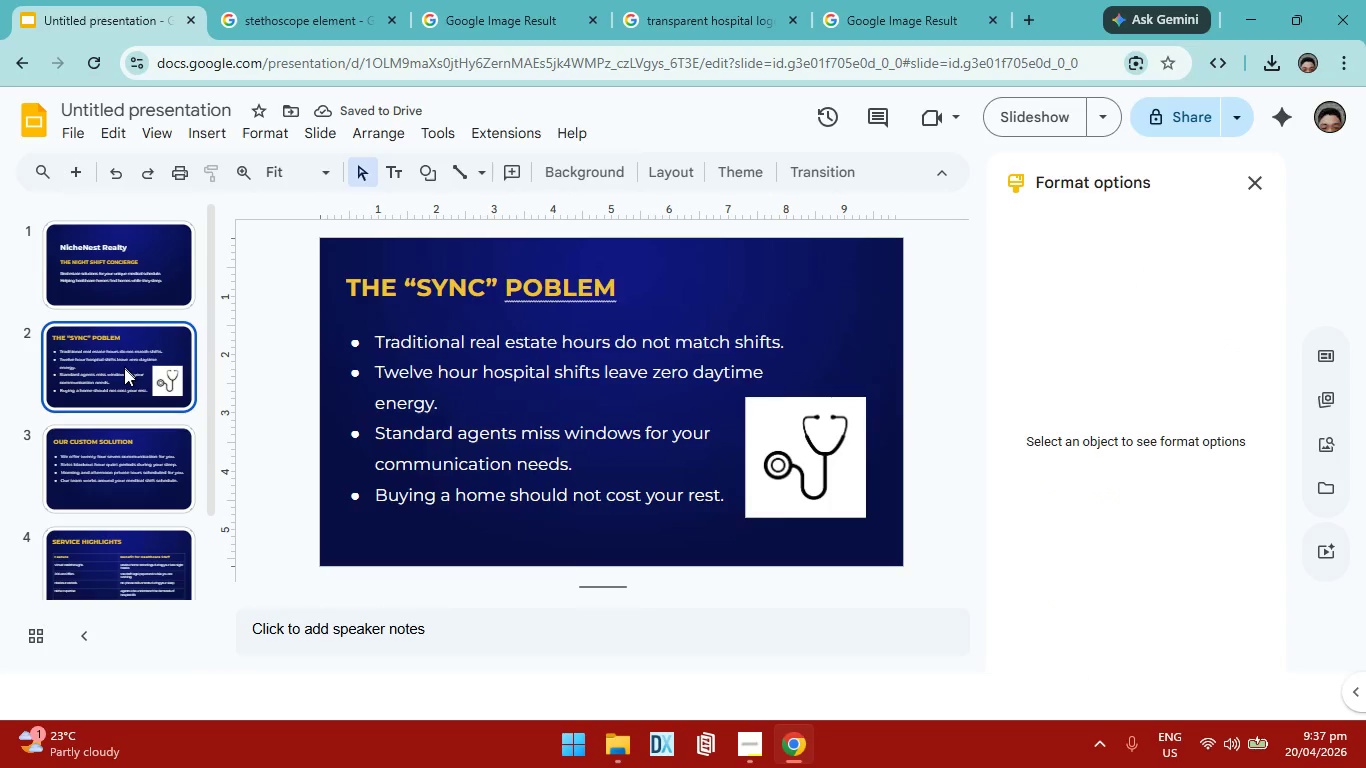 
left_click([131, 473])
 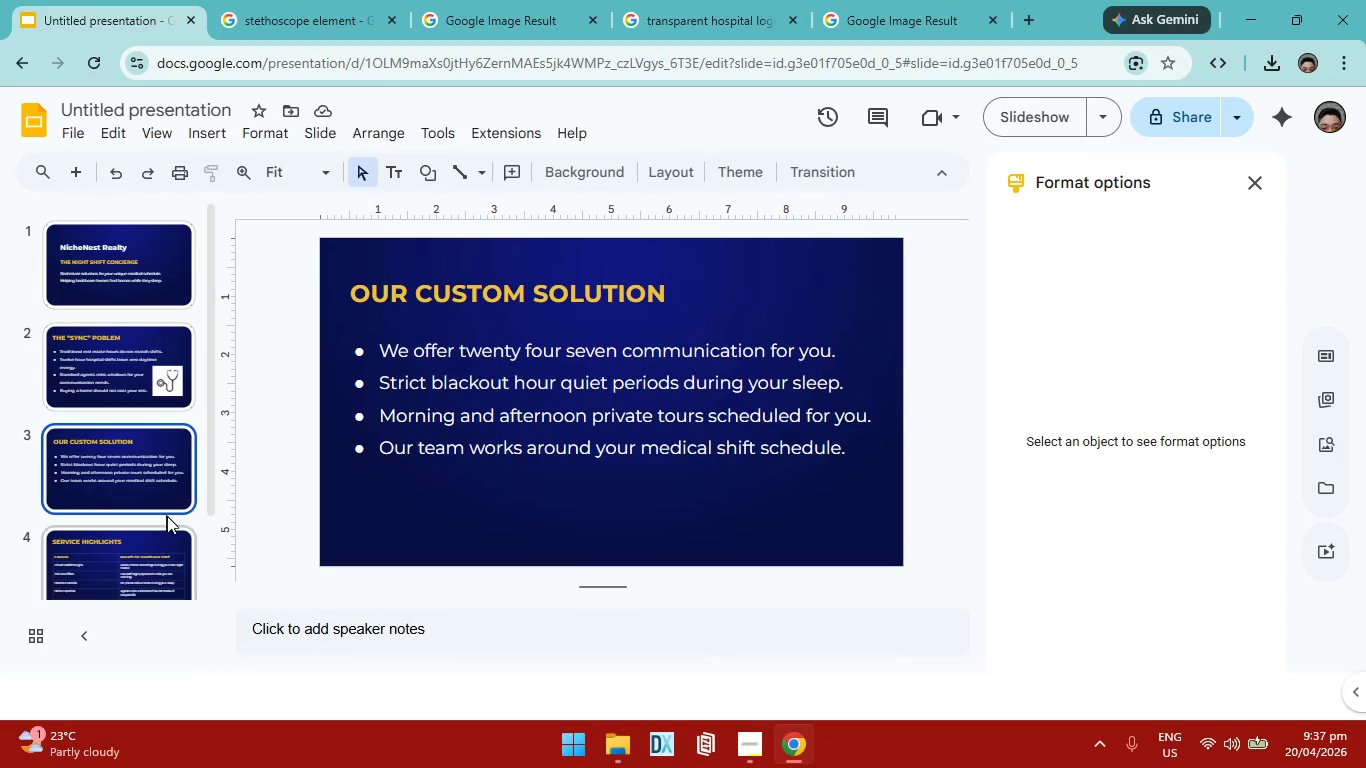 
left_click([171, 558])
 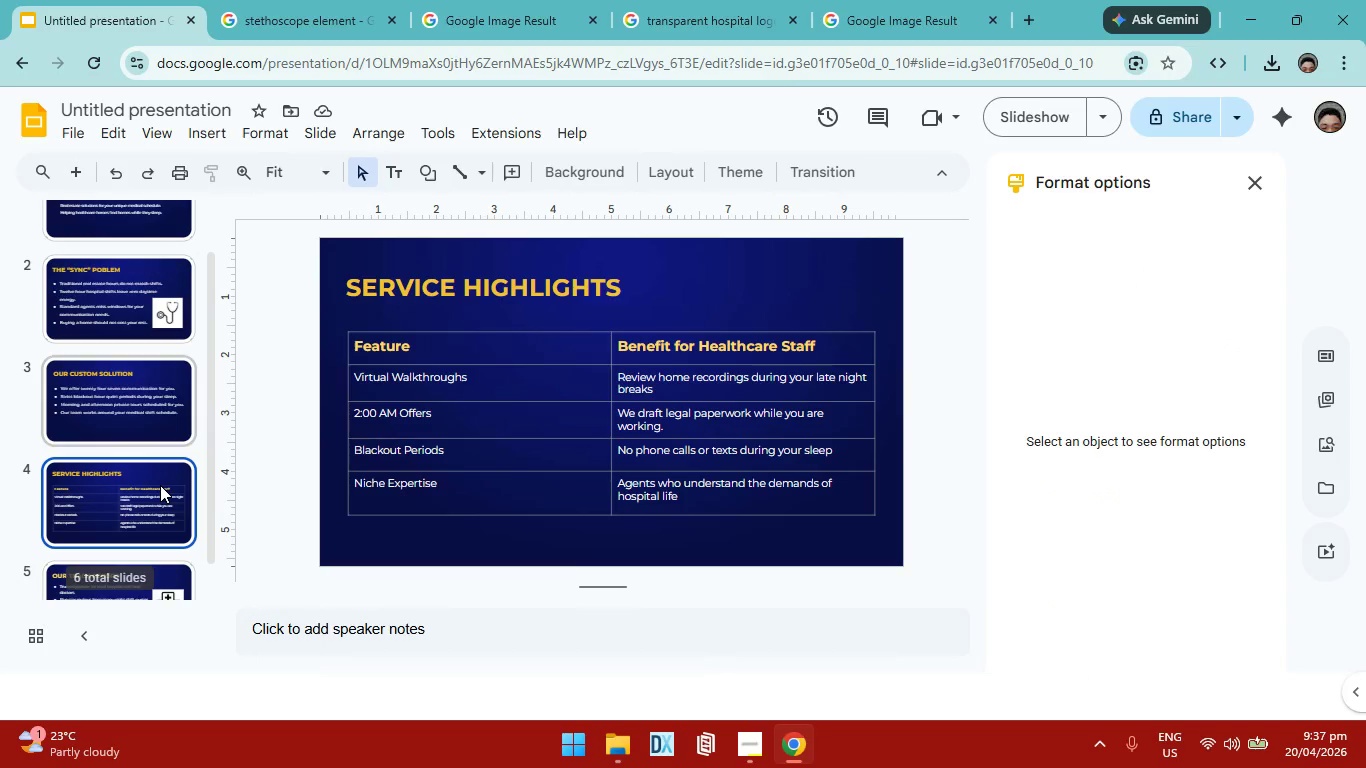 
left_click([154, 489])
 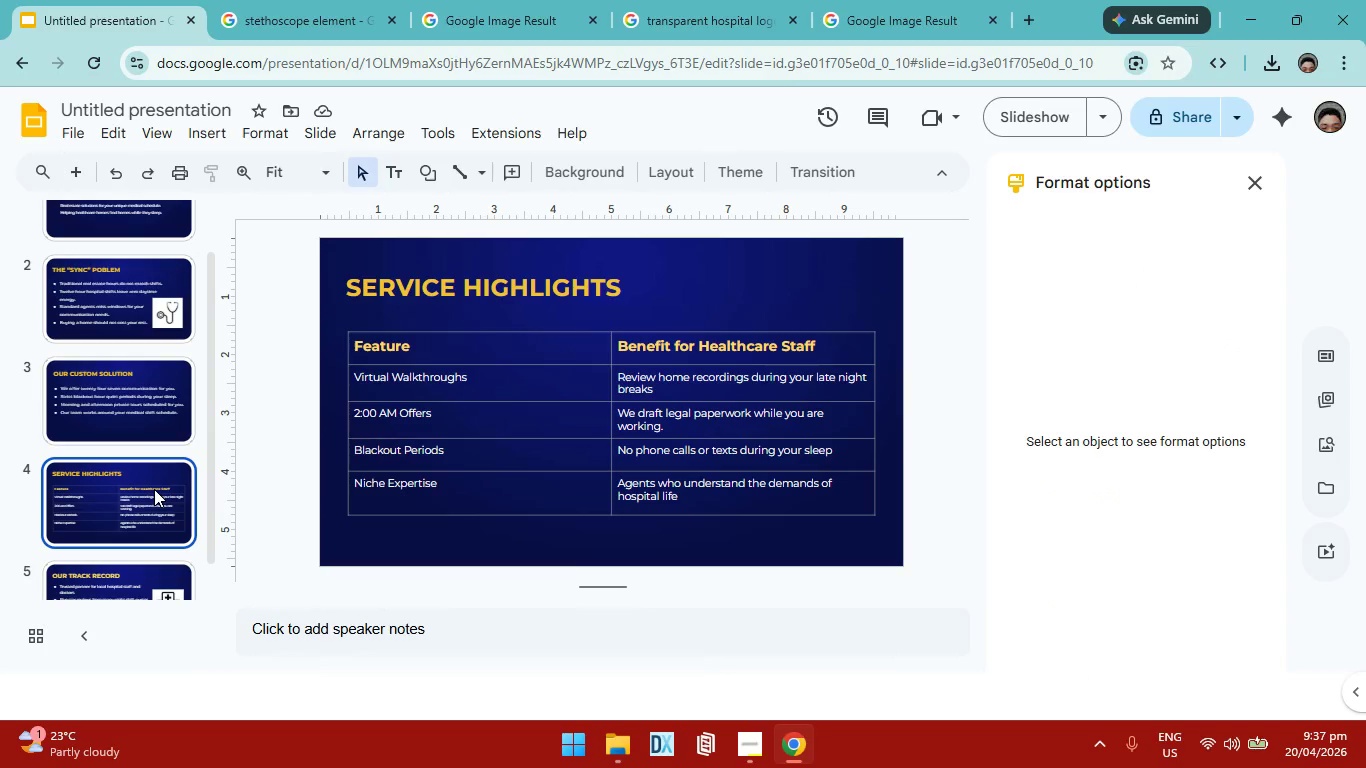 
left_click([154, 489])
 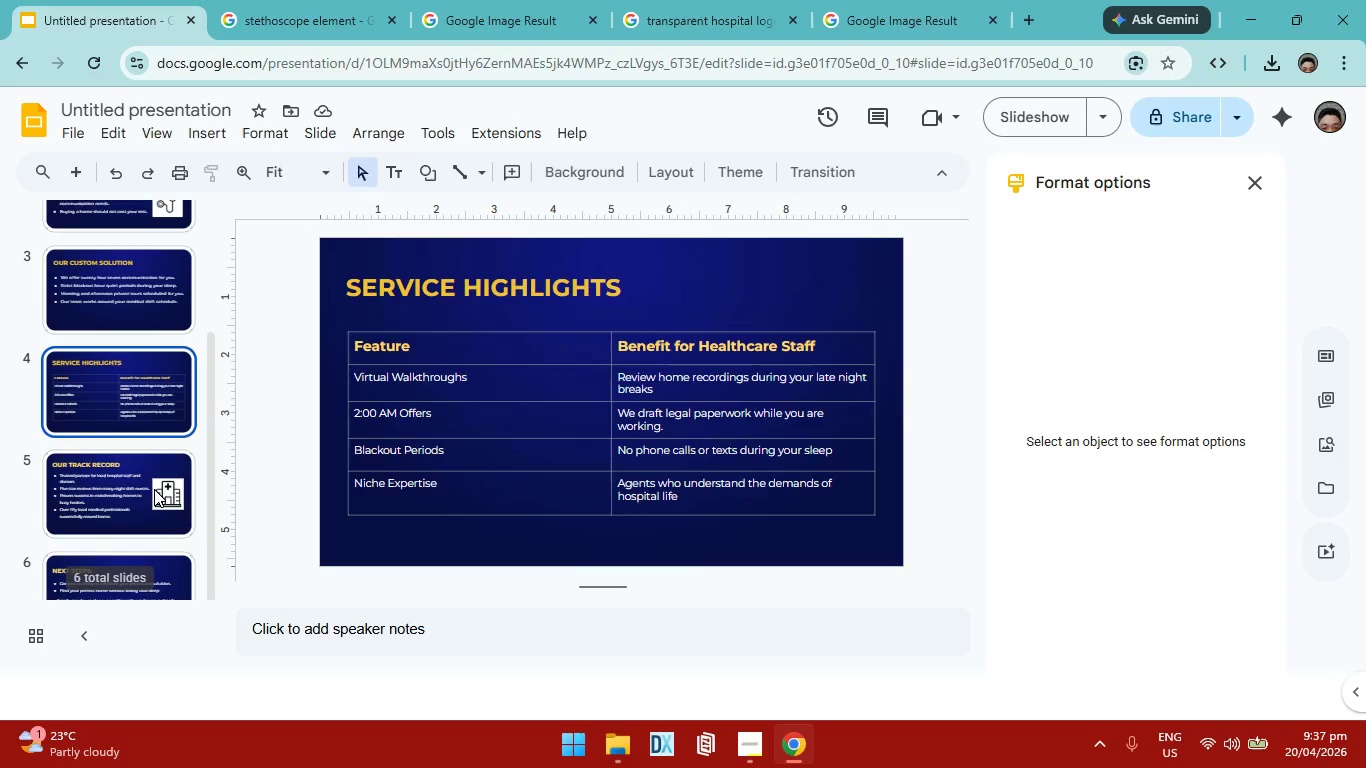 
left_click([124, 489])
 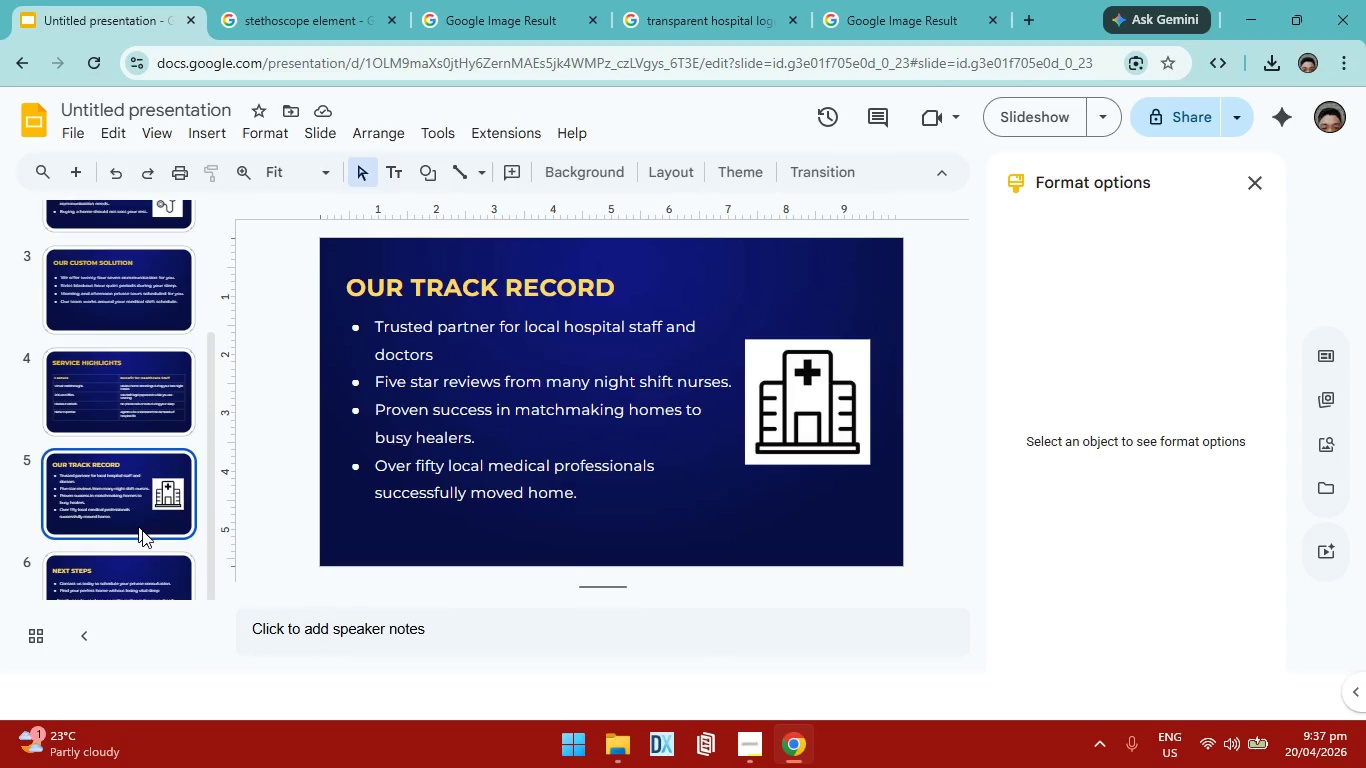 
left_click([154, 581])
 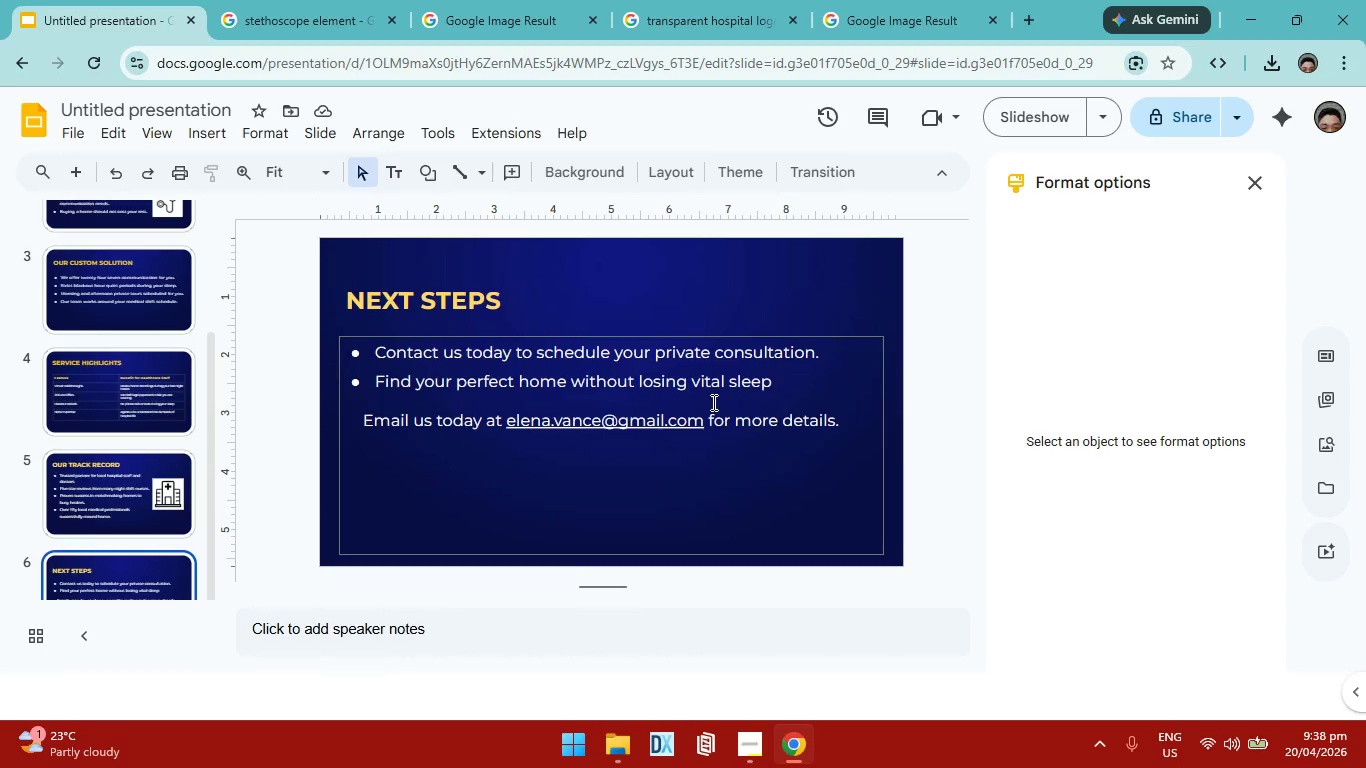 
left_click([780, 388])
 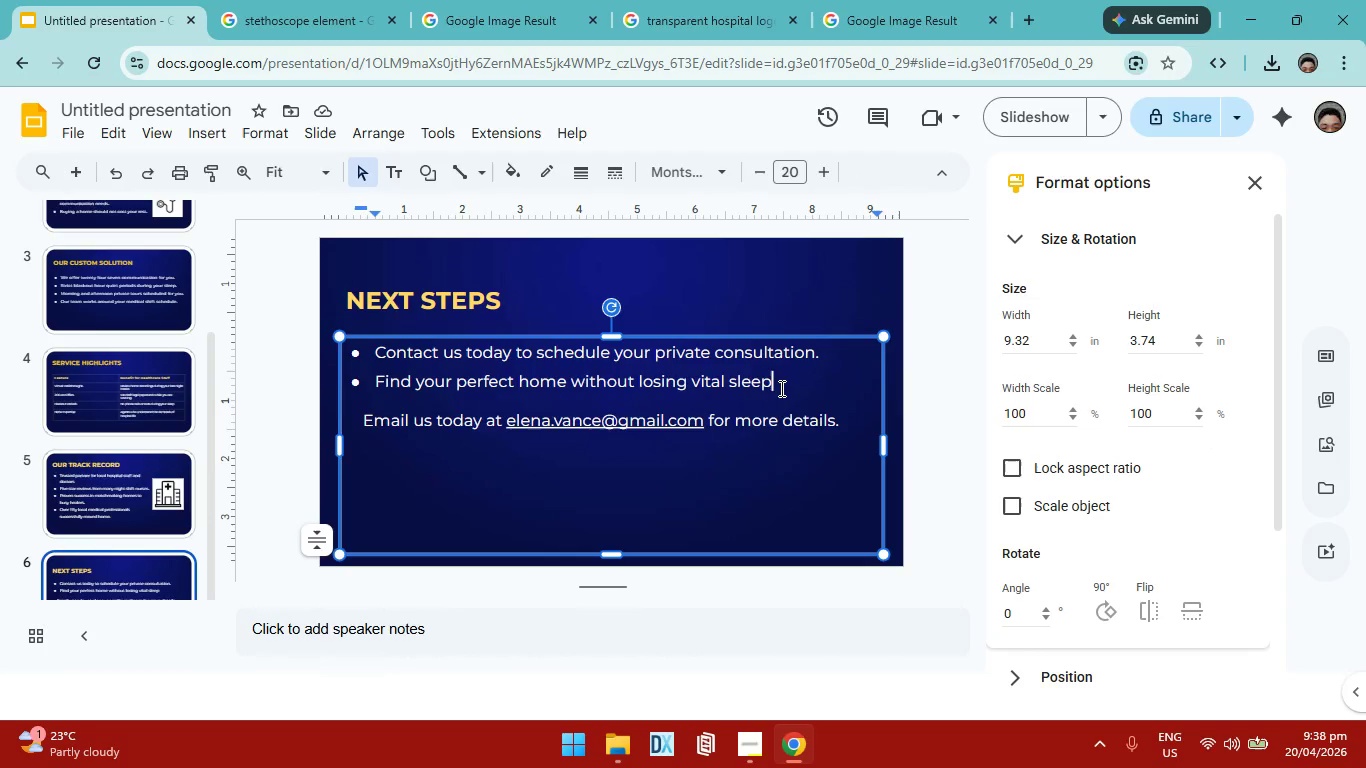 
key(Enter)
 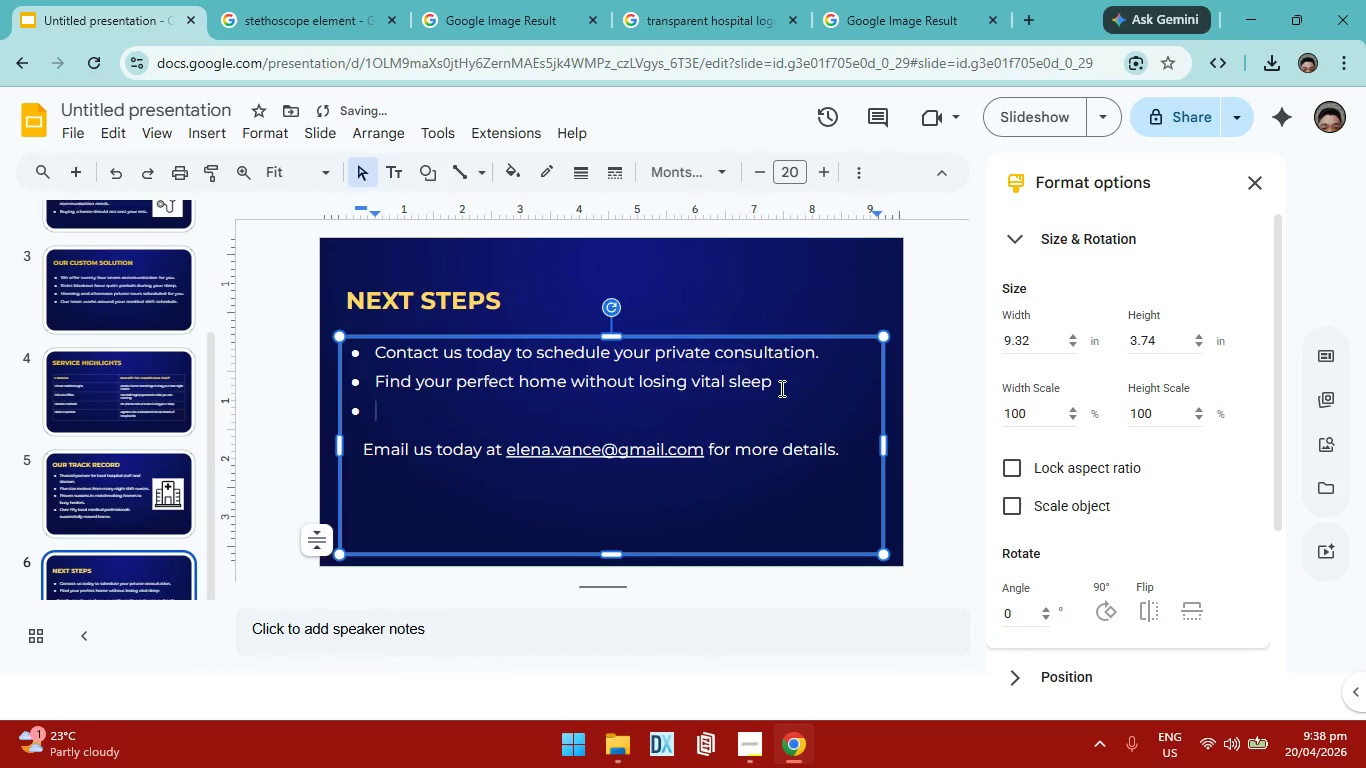 
key(Enter)
 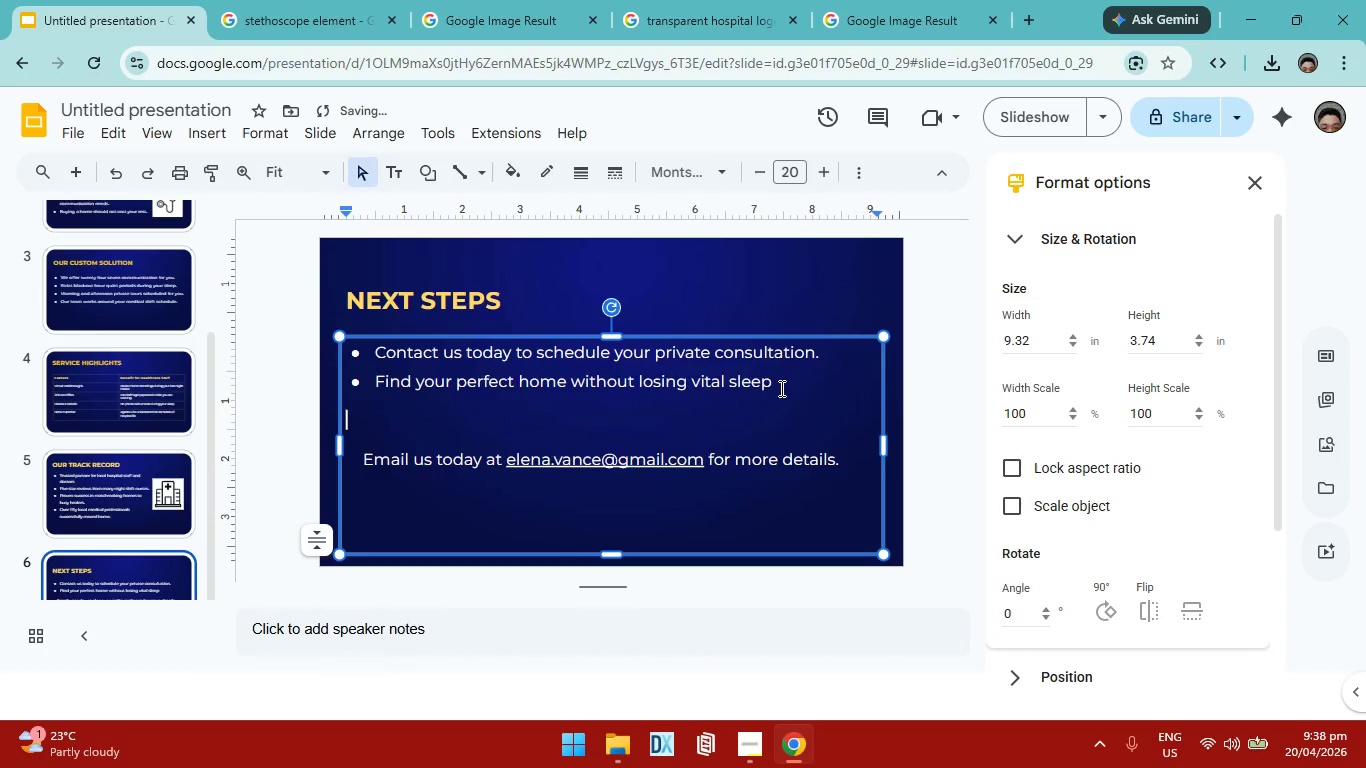 
key(Enter)
 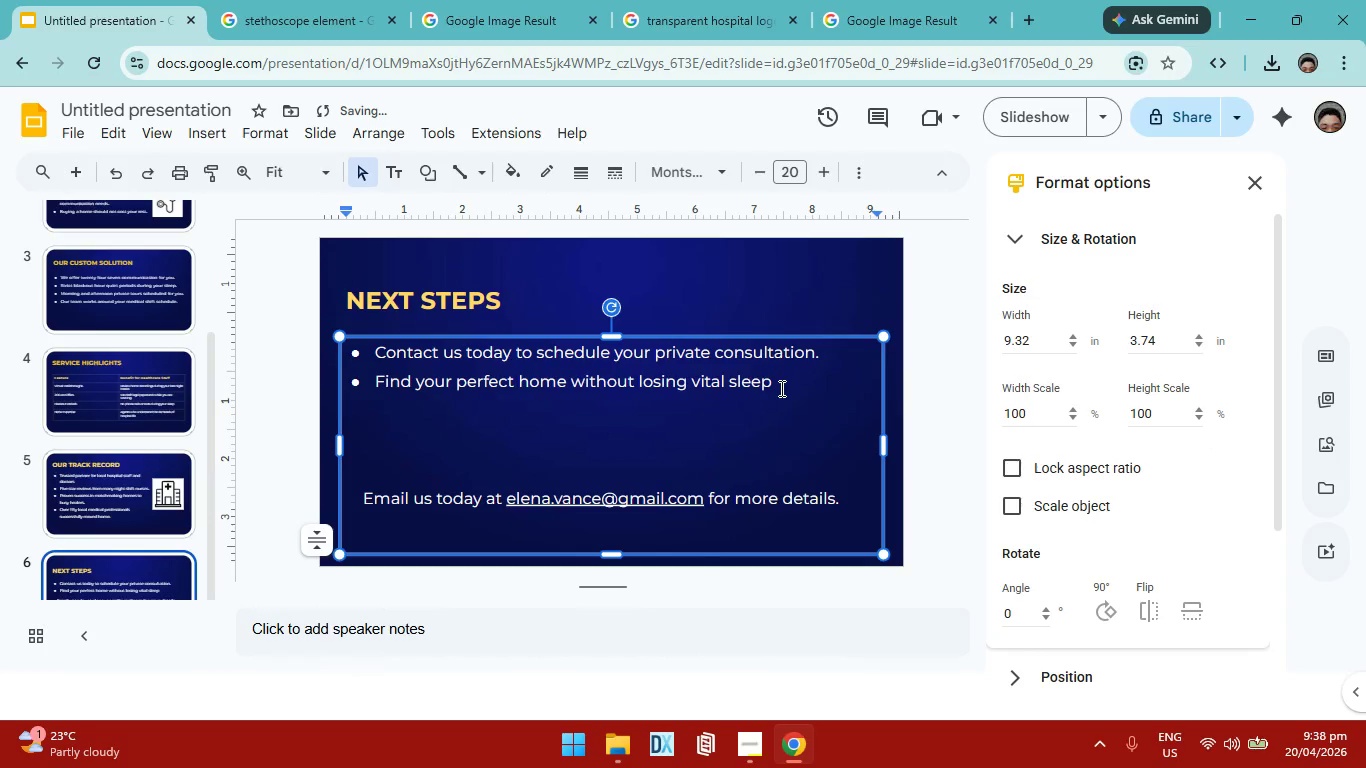 
key(Enter)
 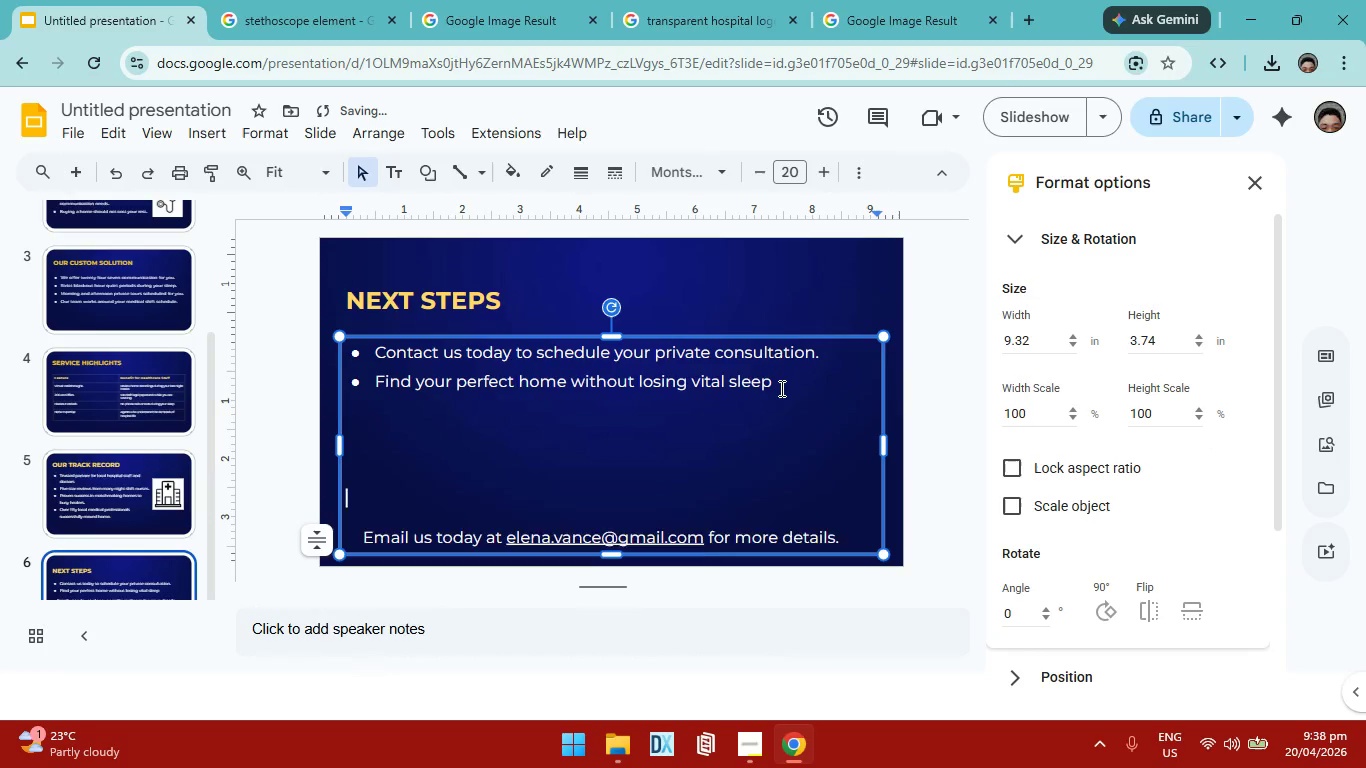 
key(Backspace)
 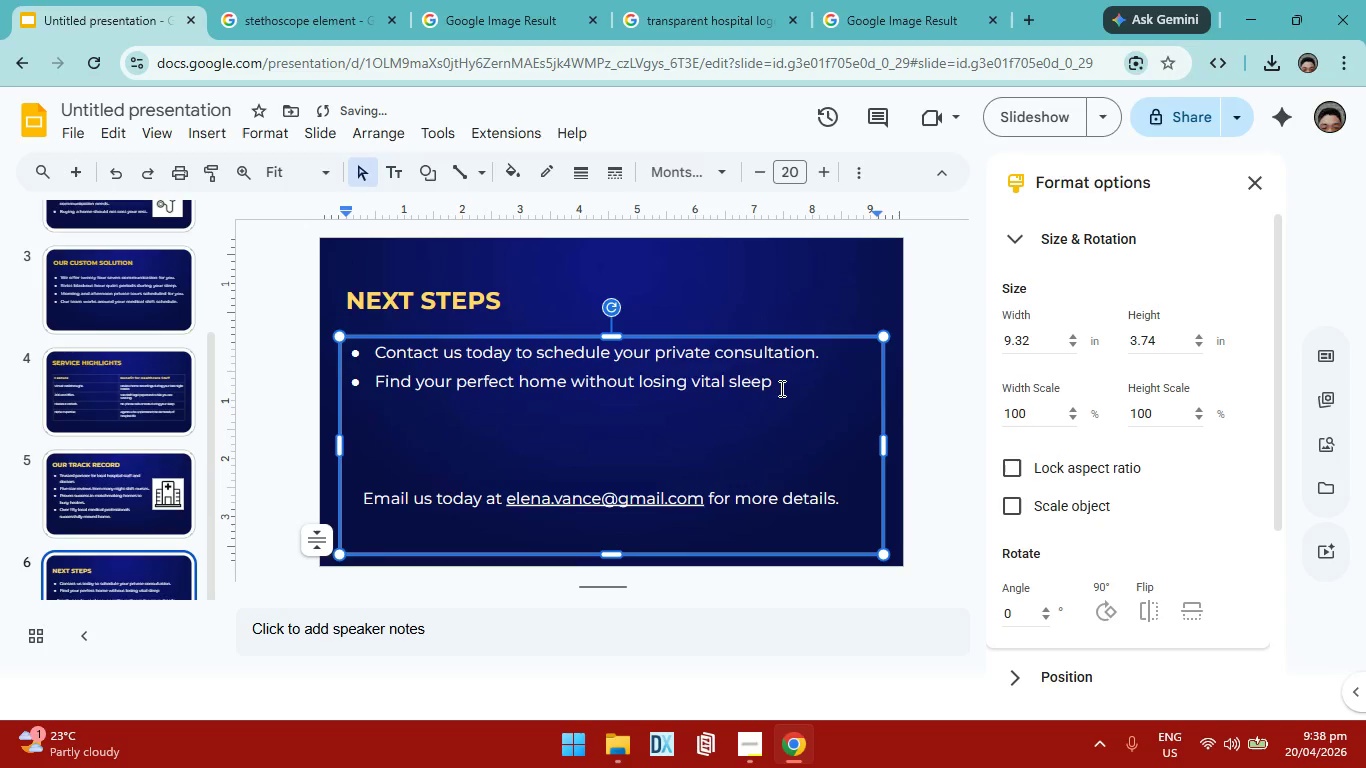 
key(Enter)
 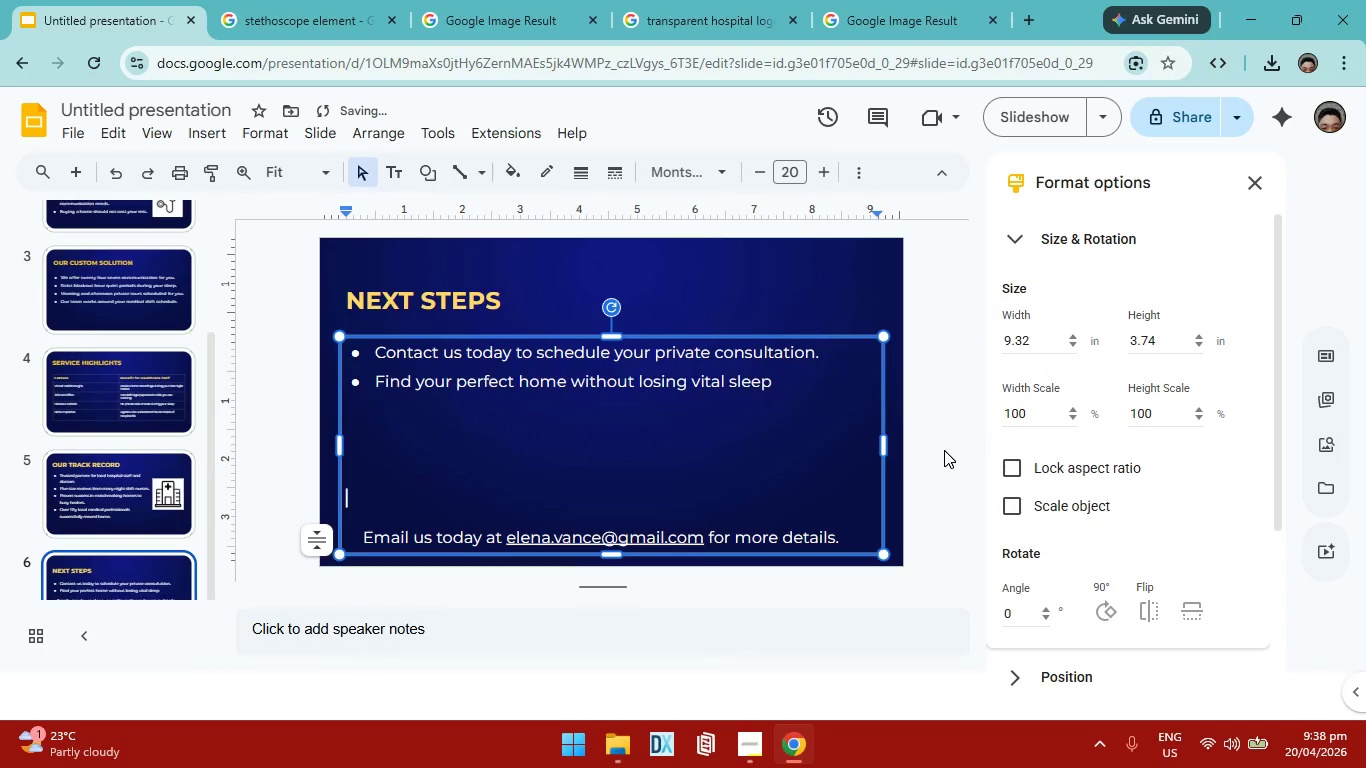 
left_click([944, 450])
 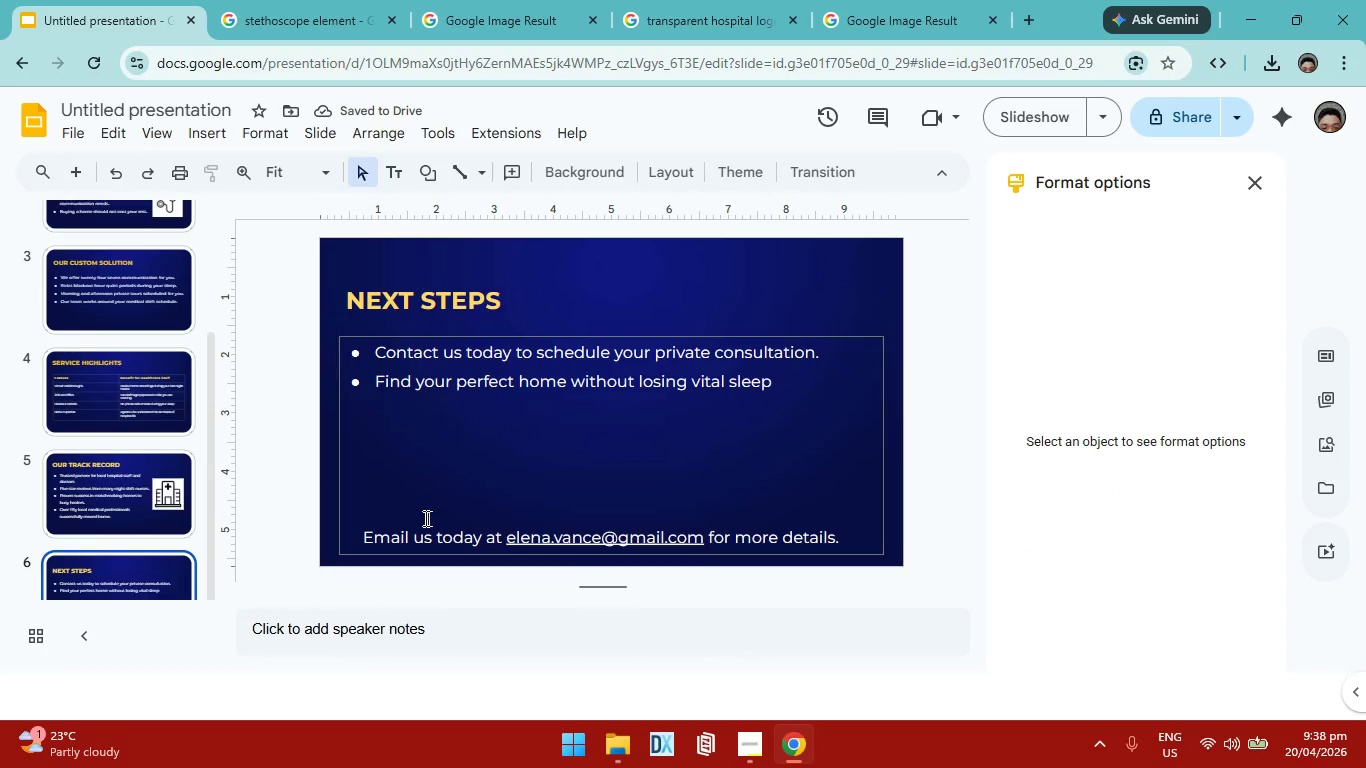 
left_click([362, 531])
 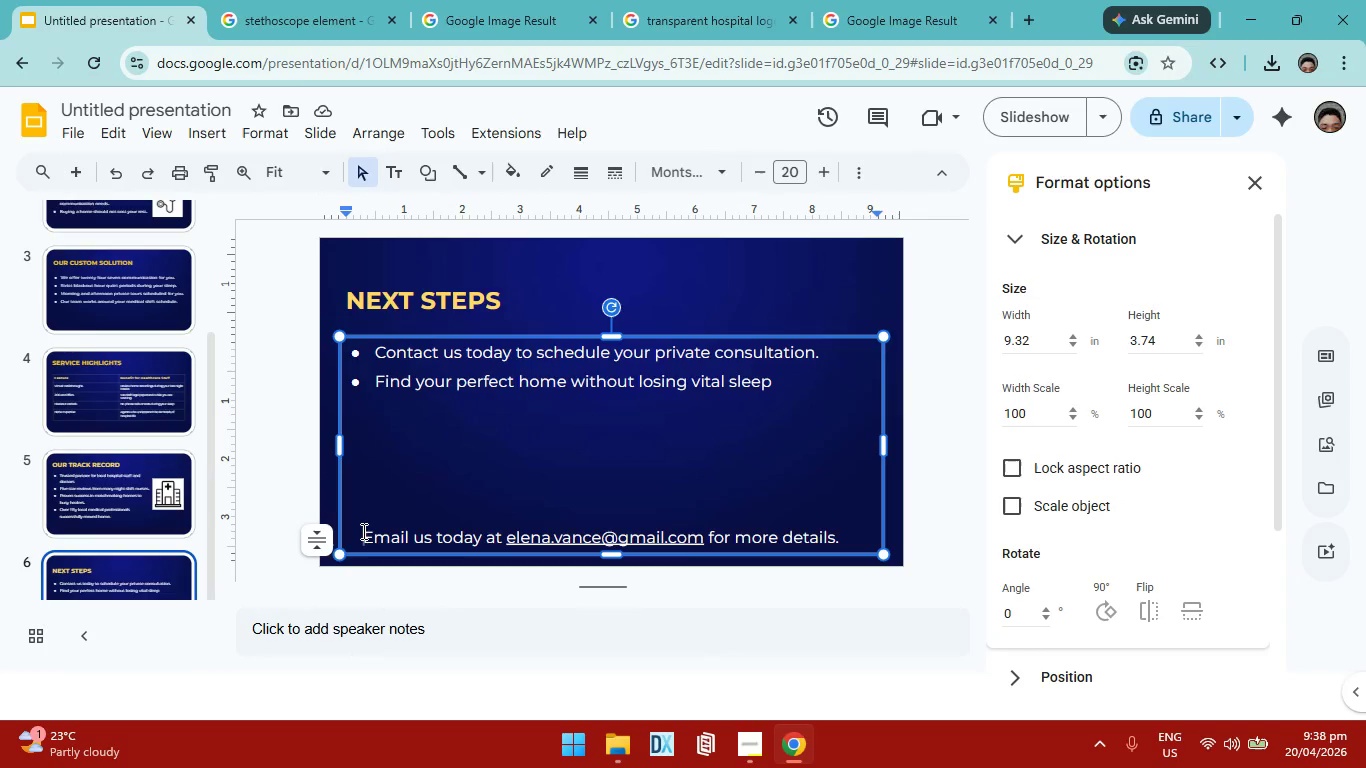 
key(Backspace)
 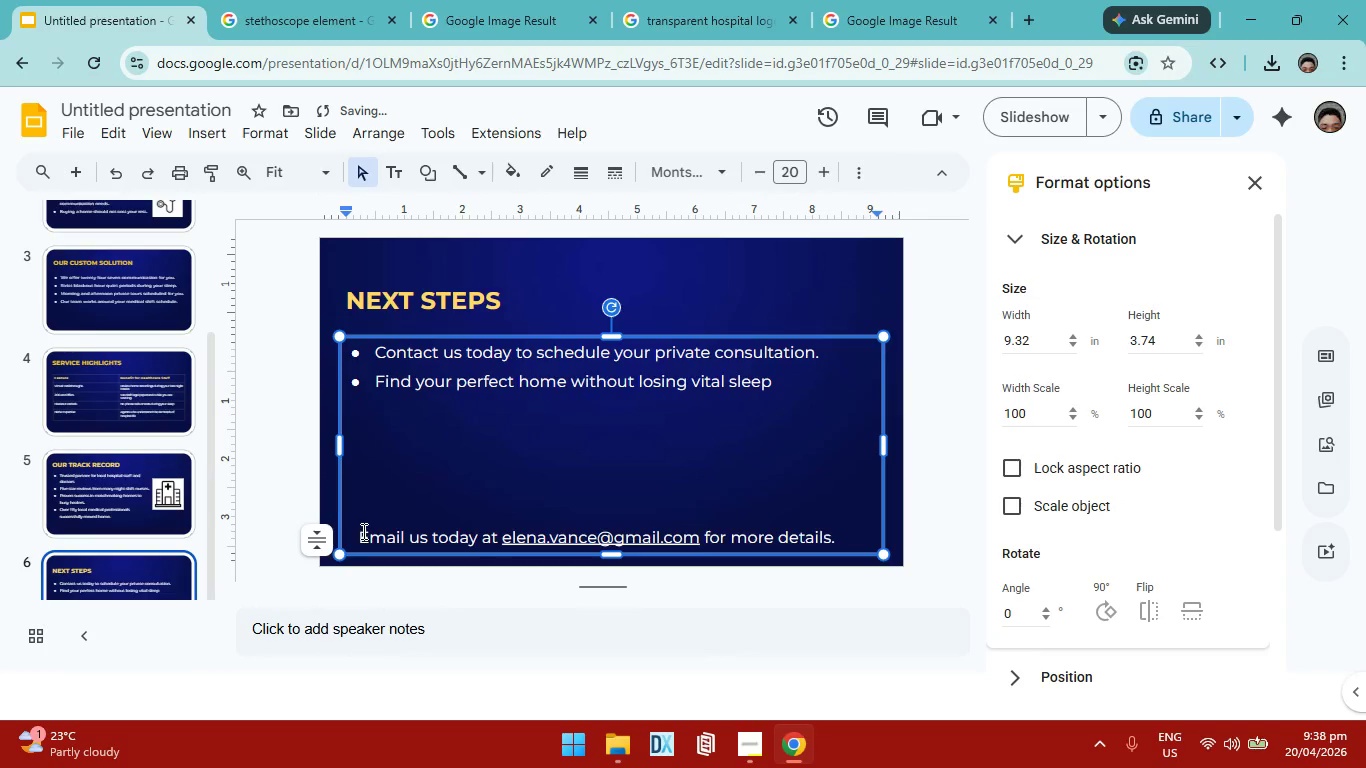 
key(Backspace)
 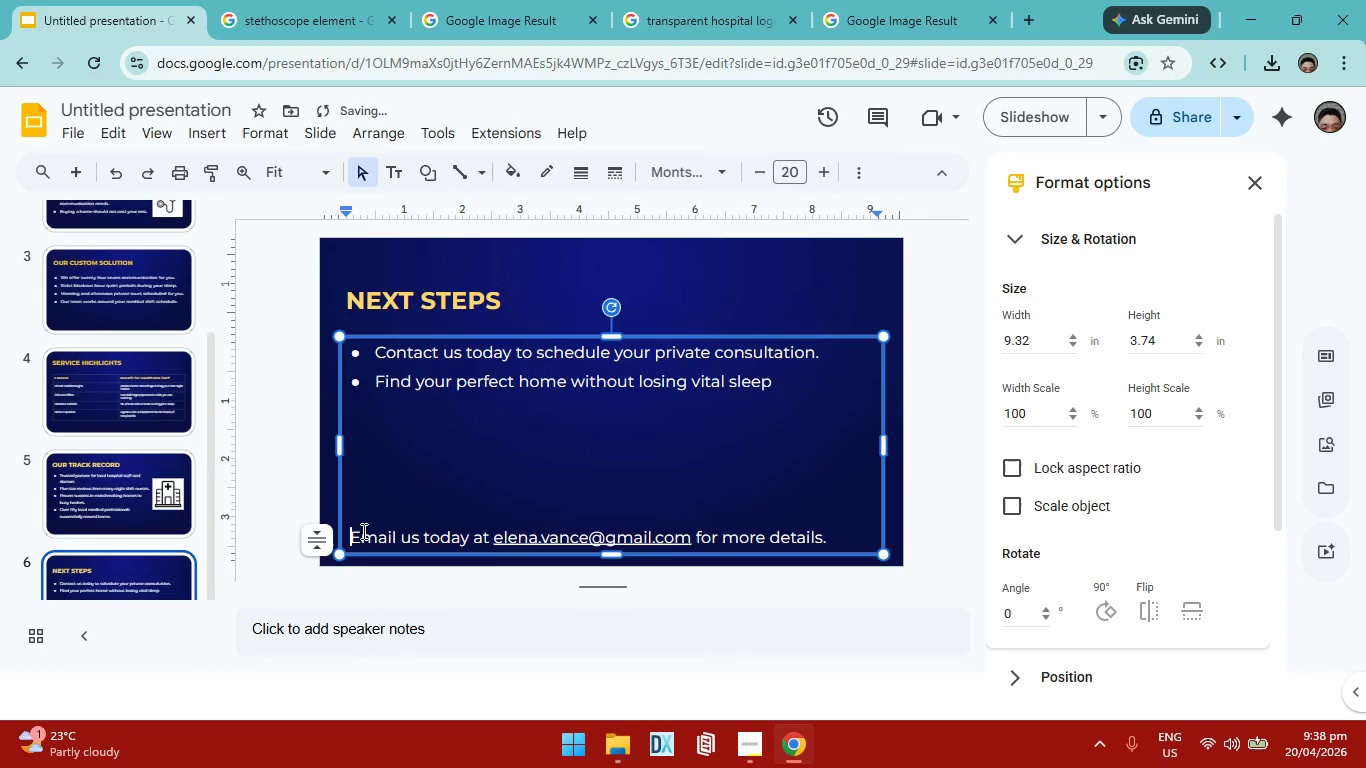 
key(Backspace)
 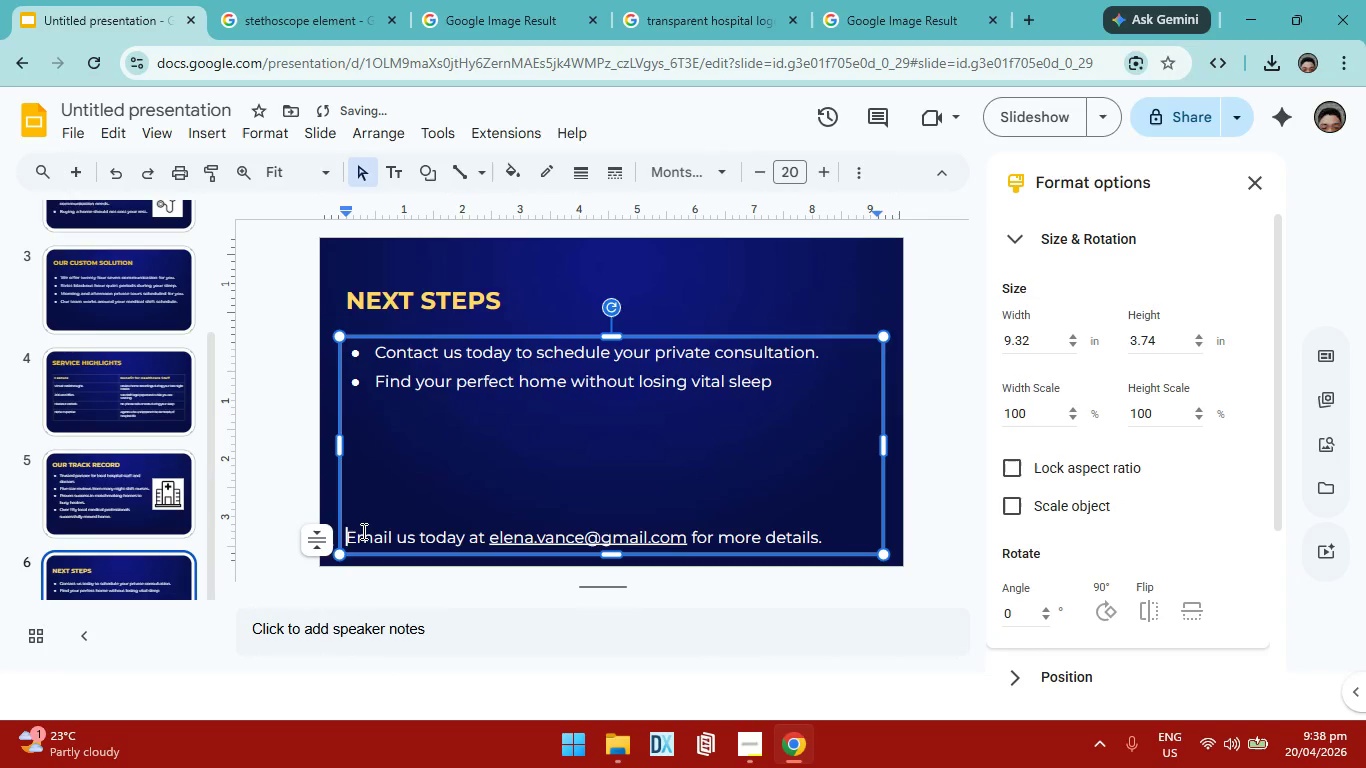 
key(Backspace)
 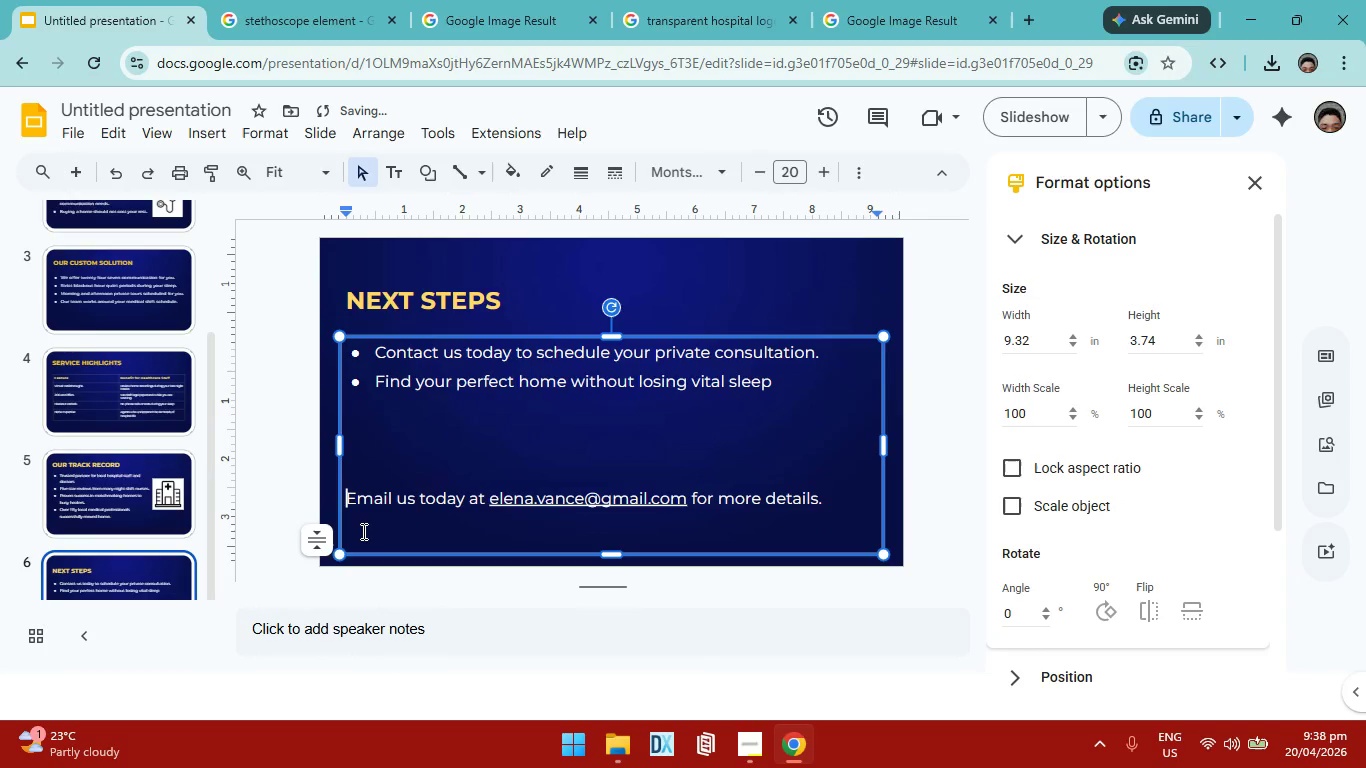 
key(Backspace)
 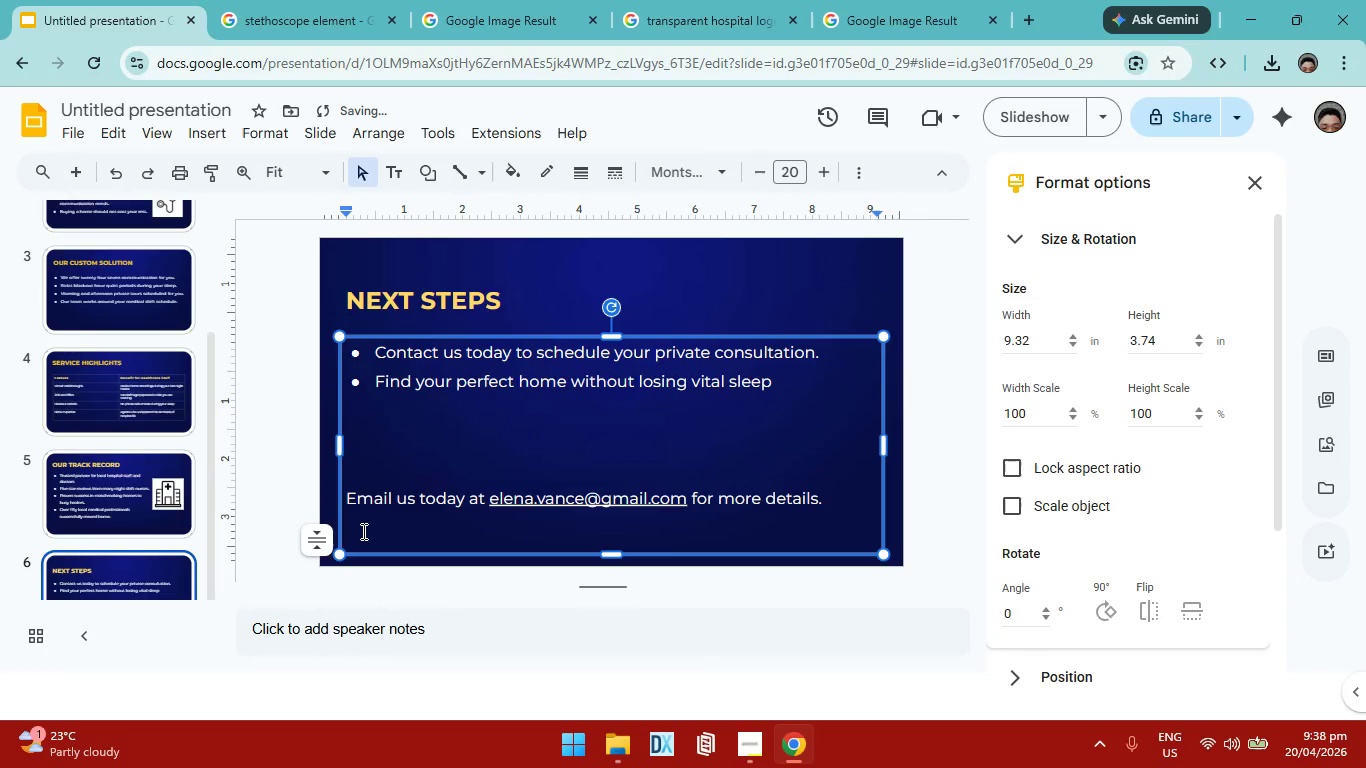 
key(Space)
 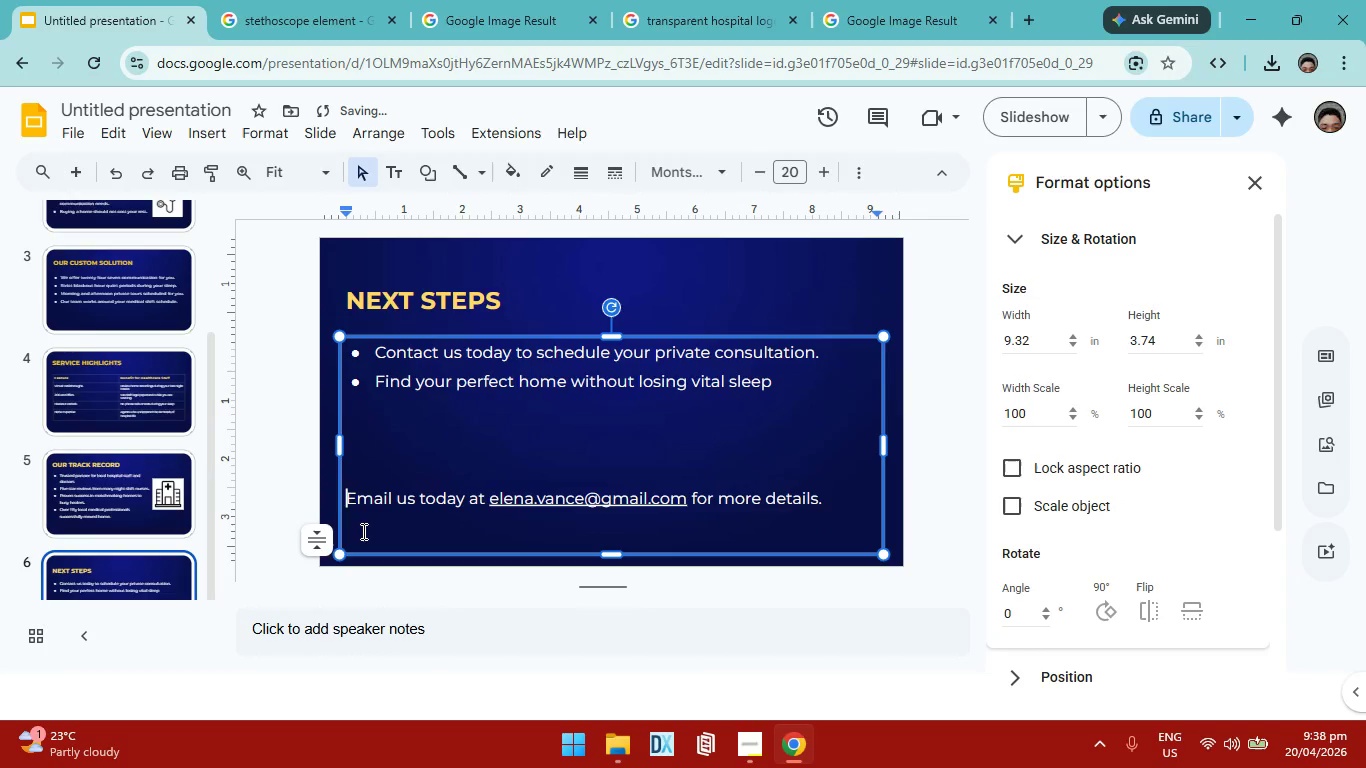 
key(Space)
 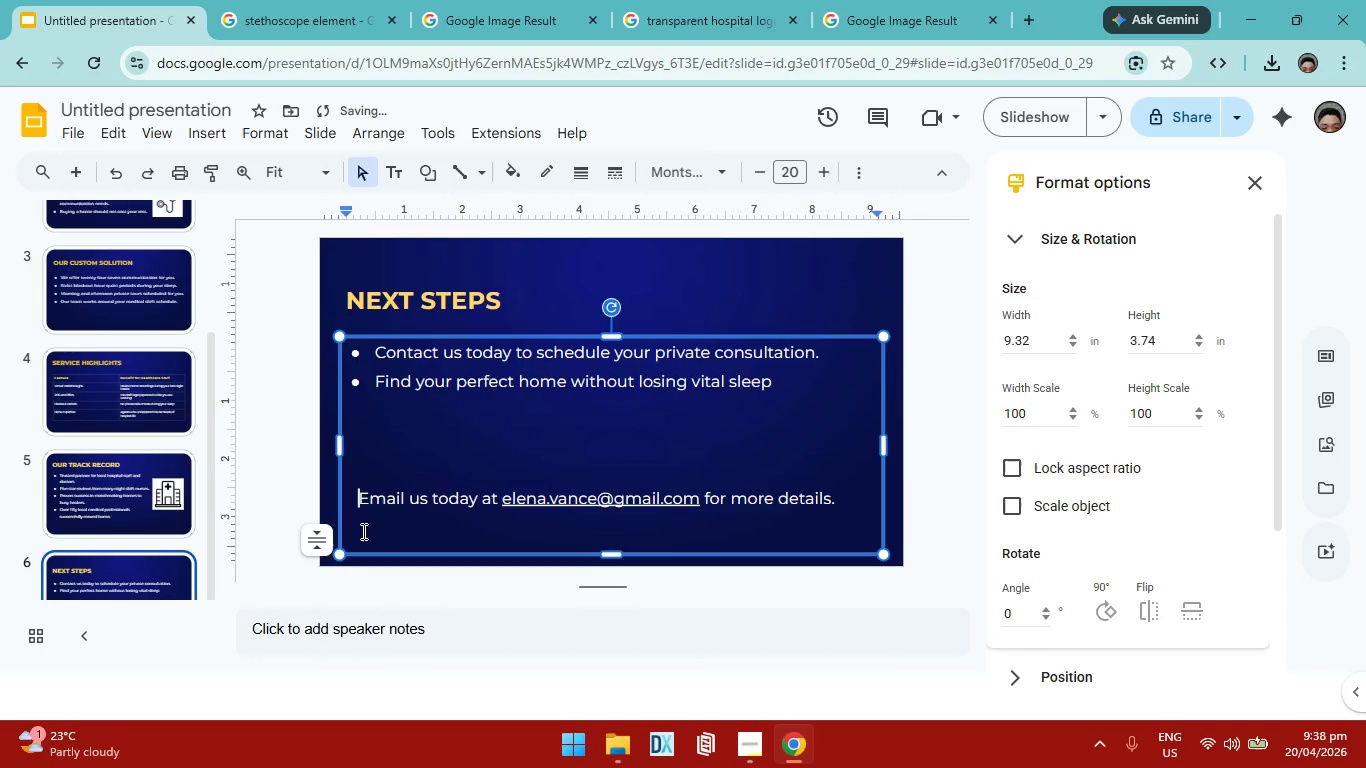 
key(Space)
 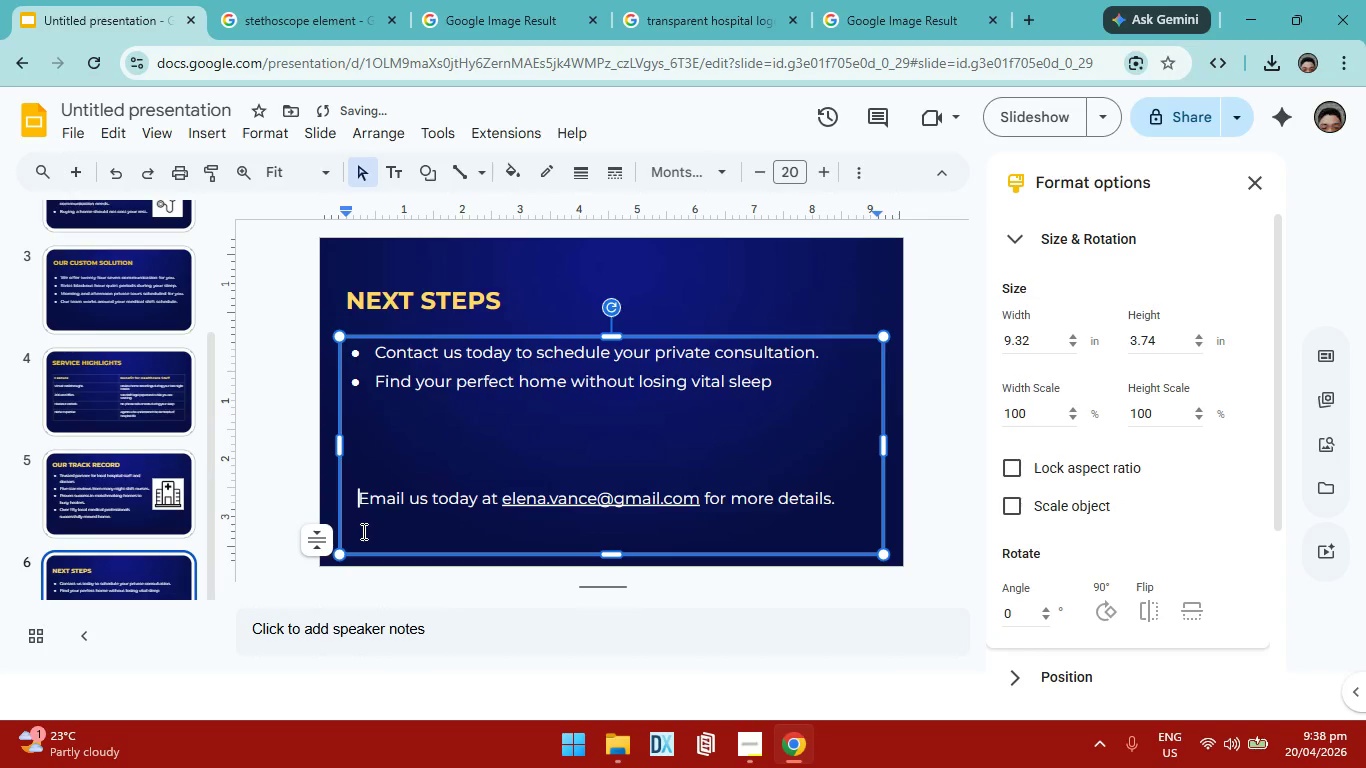 
key(Space)
 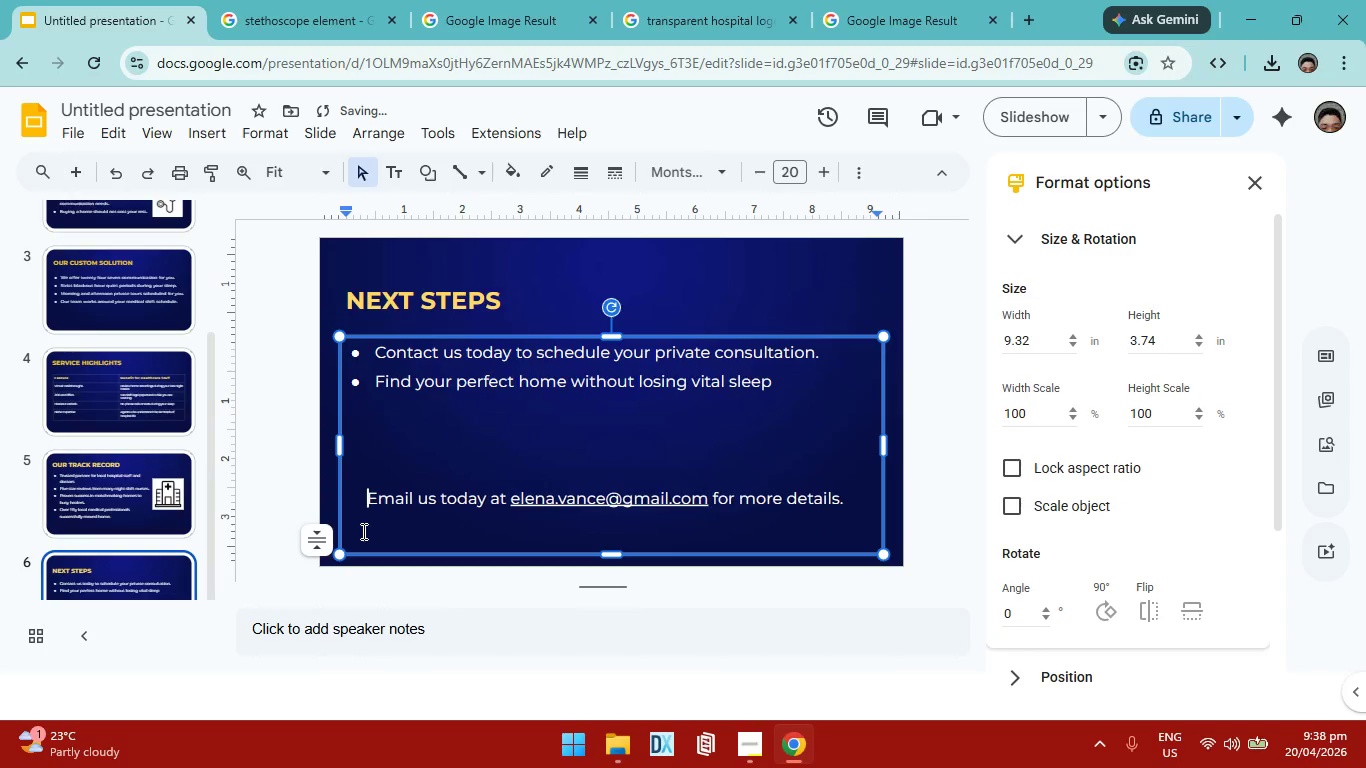 
key(Space)
 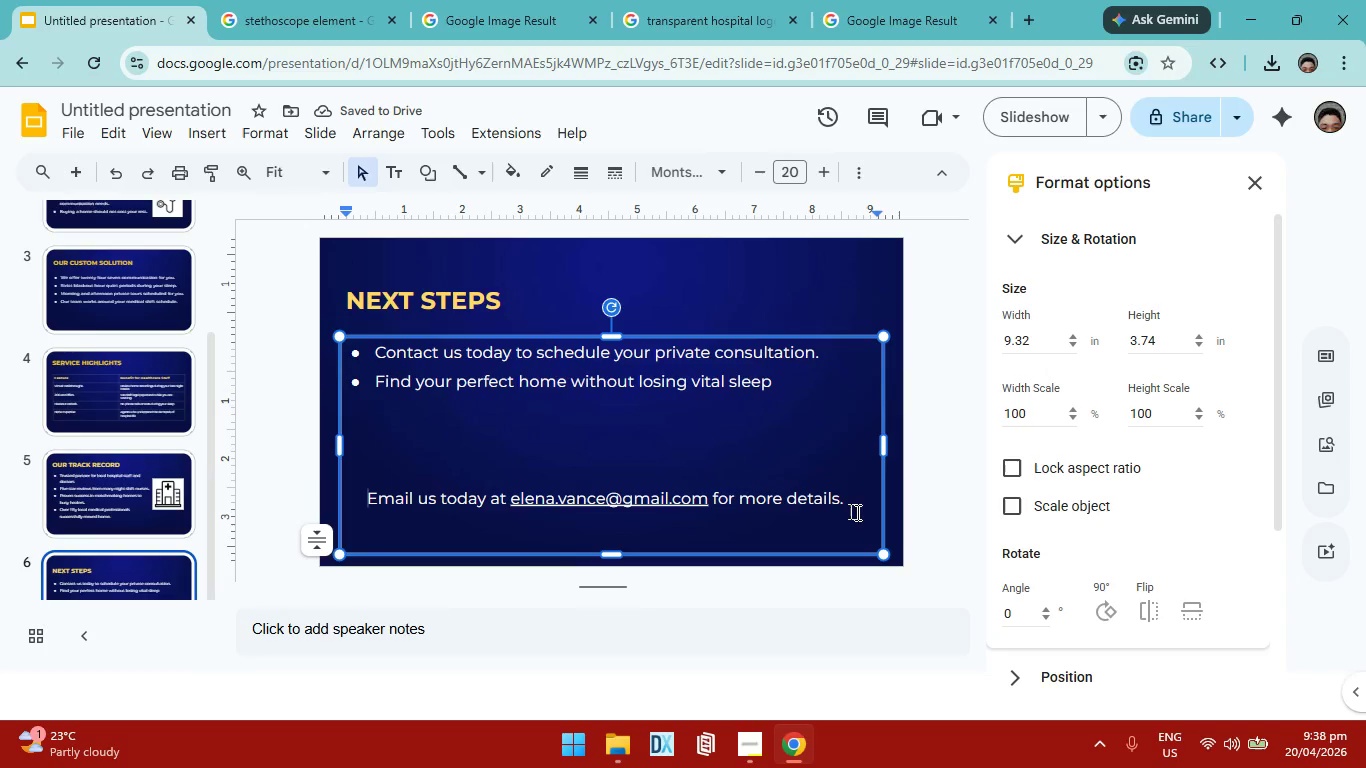 
left_click([946, 518])
 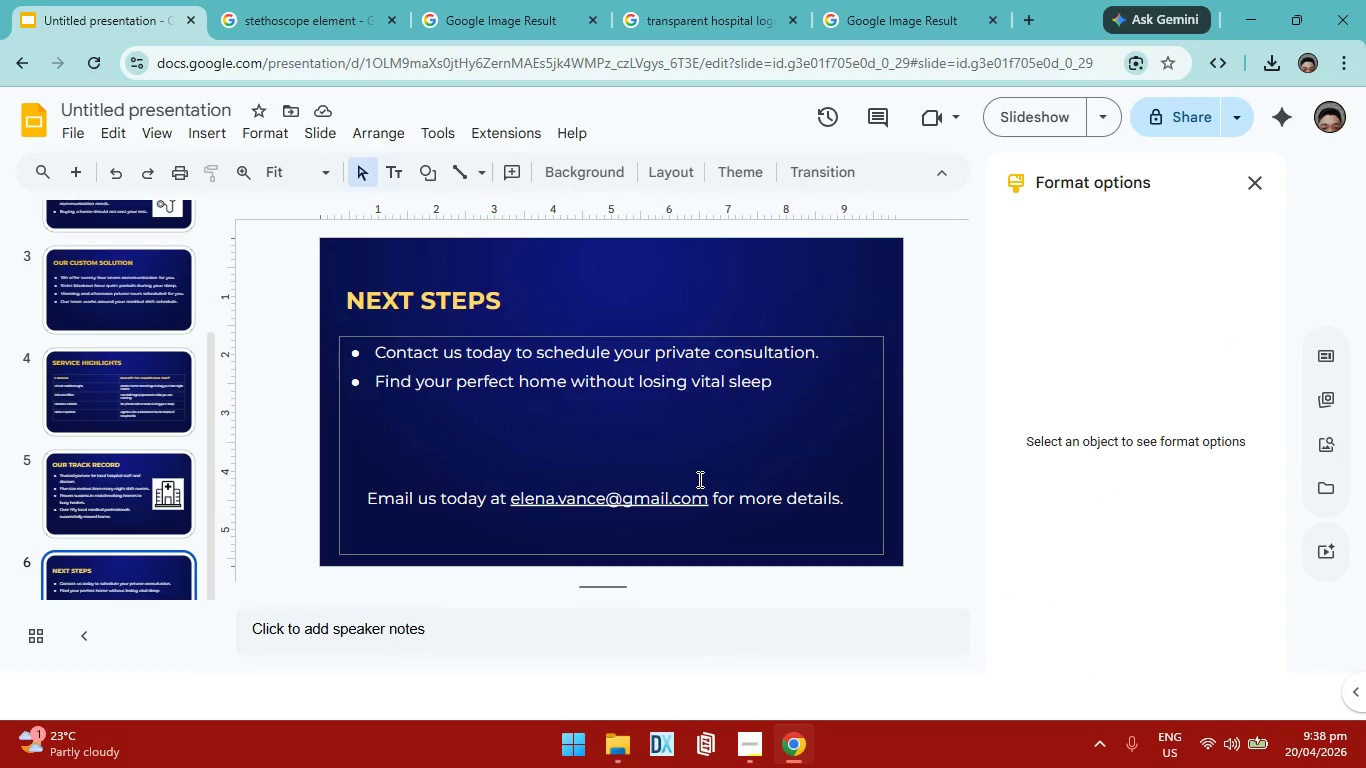 
wait(5.8)
 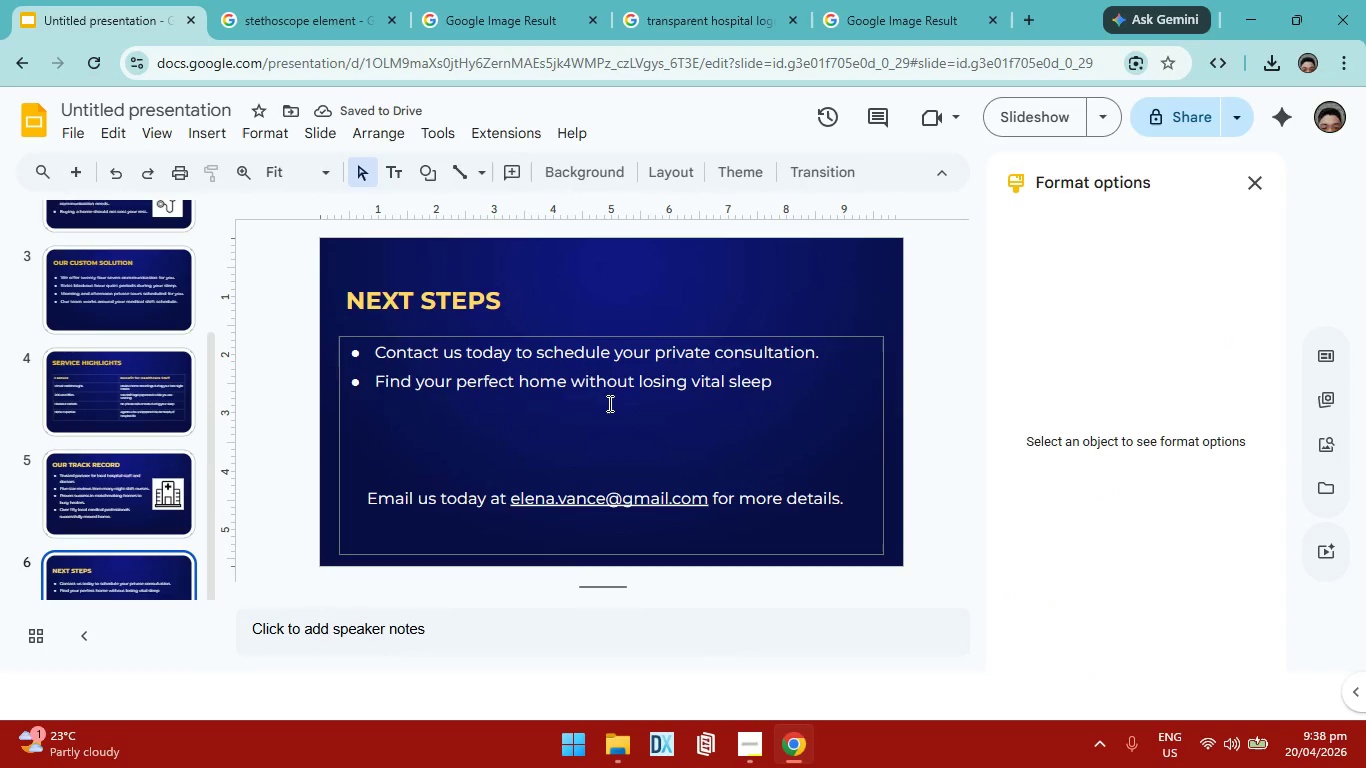 
left_click([604, 500])
 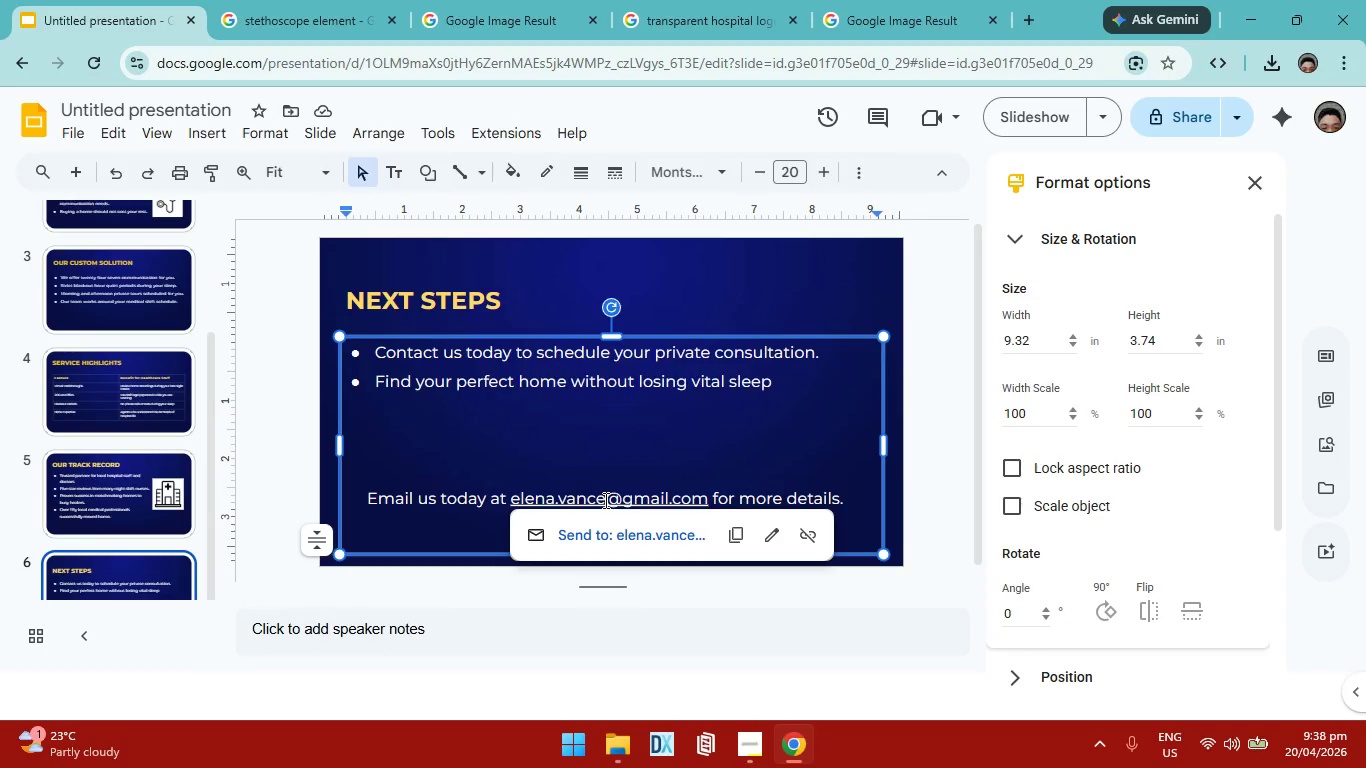 
key(Backspace)
key(Backspace)
key(Backspace)
key(Backspace)
key(Backspace)
key(Backspace)
key(Backspace)
key(Backspace)
key(Backspace)
key(Backspace)
key(Backspace)
type(name,)
key(Backspace)
type(.example)
 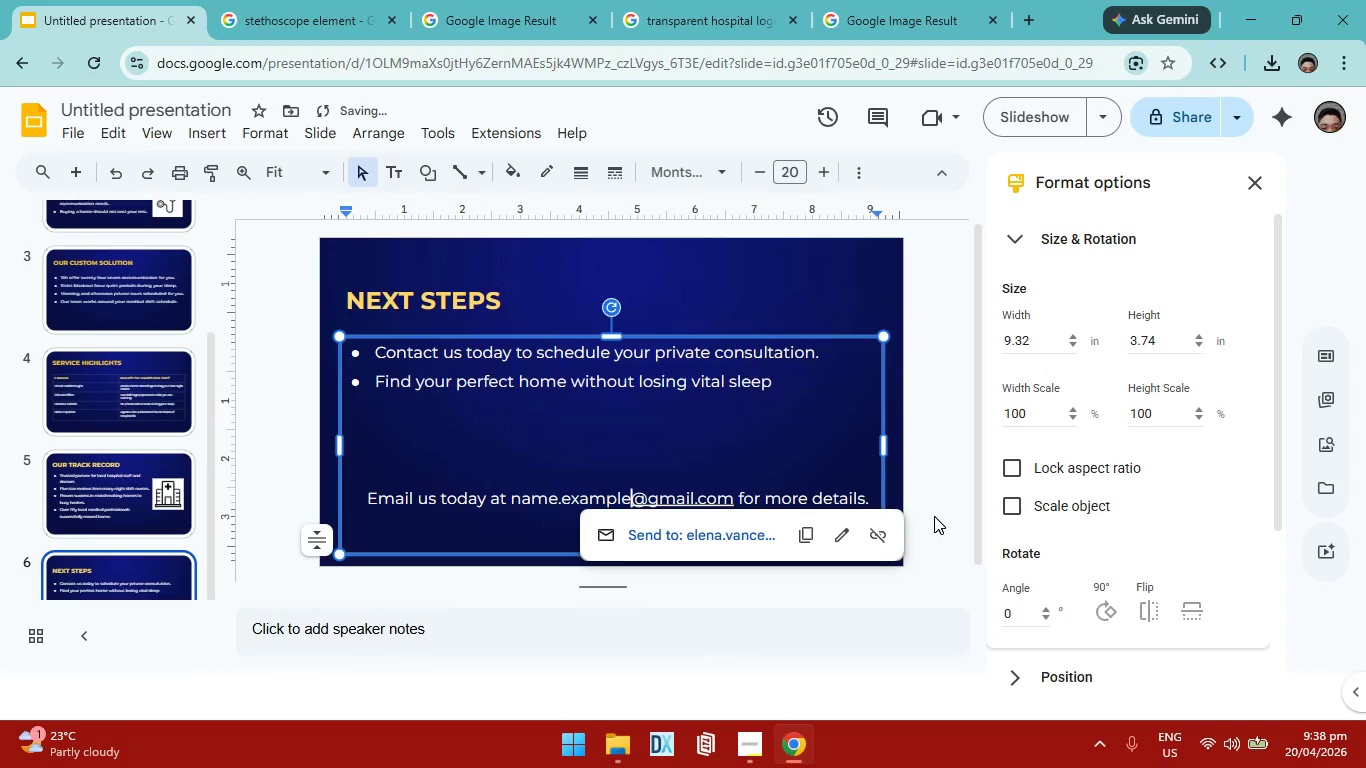 
left_click([934, 516])
 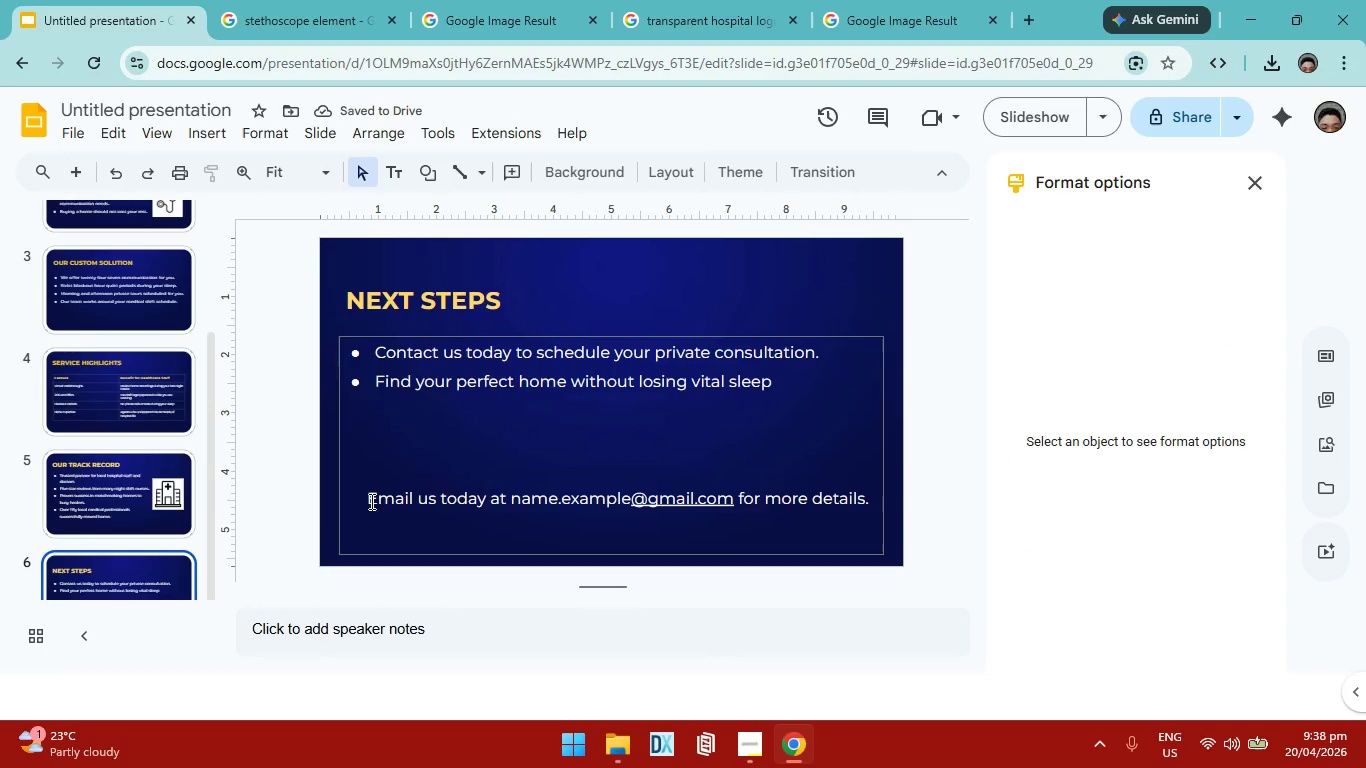 
left_click([370, 501])
 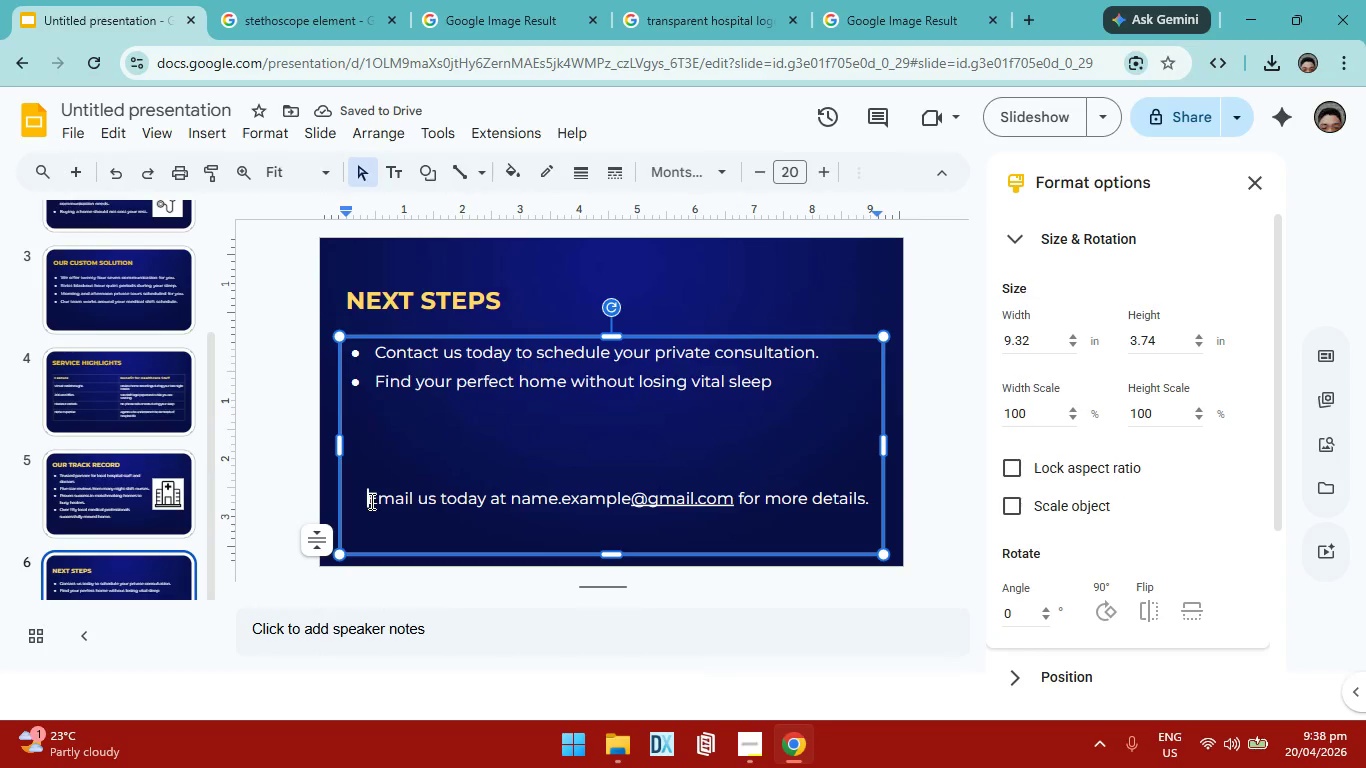 
key(Backspace)
 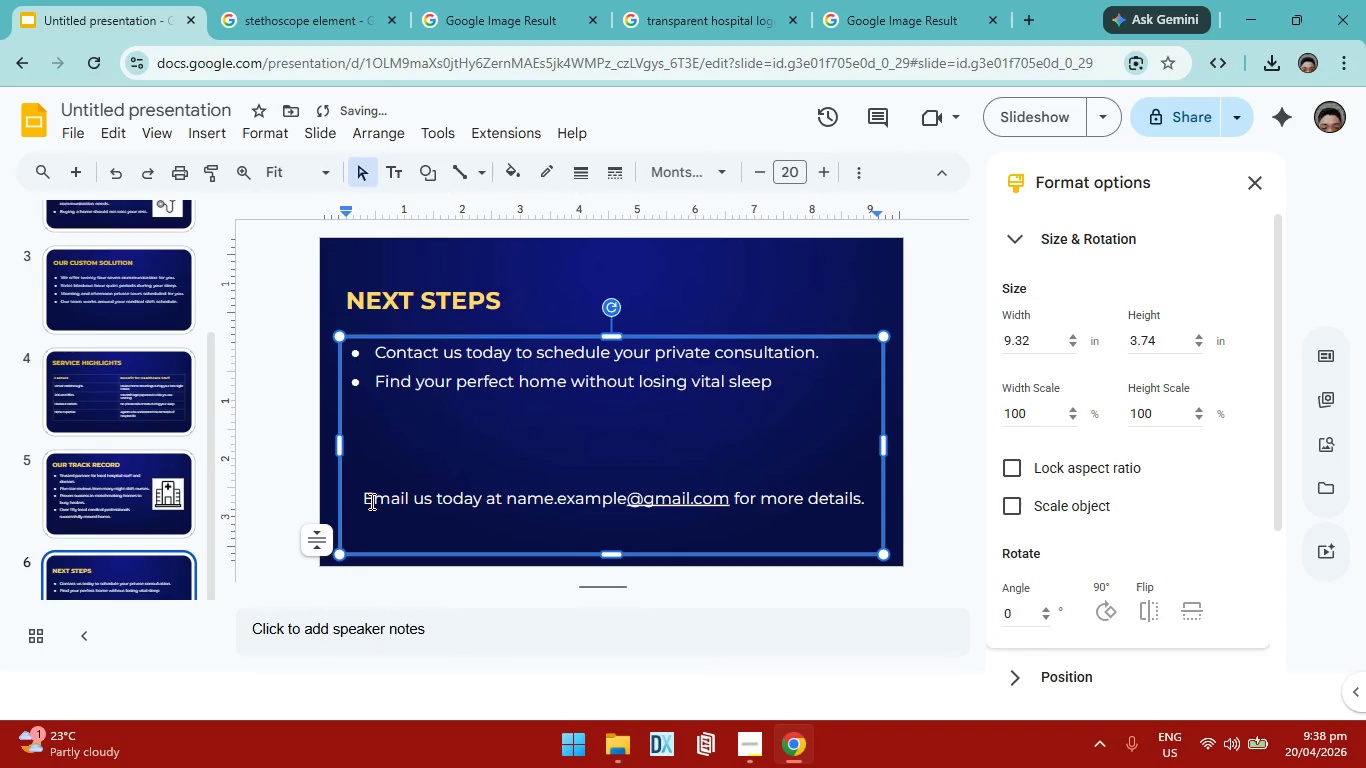 
key(Backspace)
 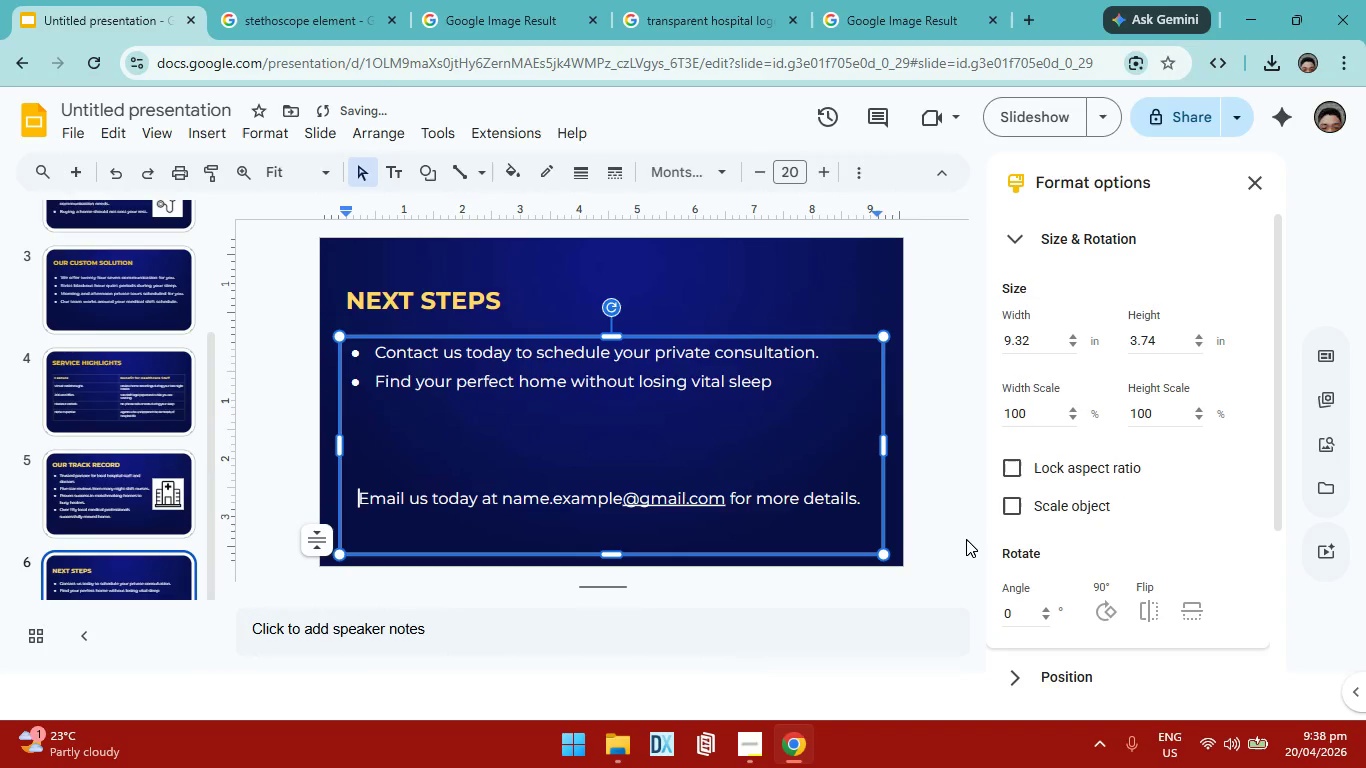 
left_click([966, 539])
 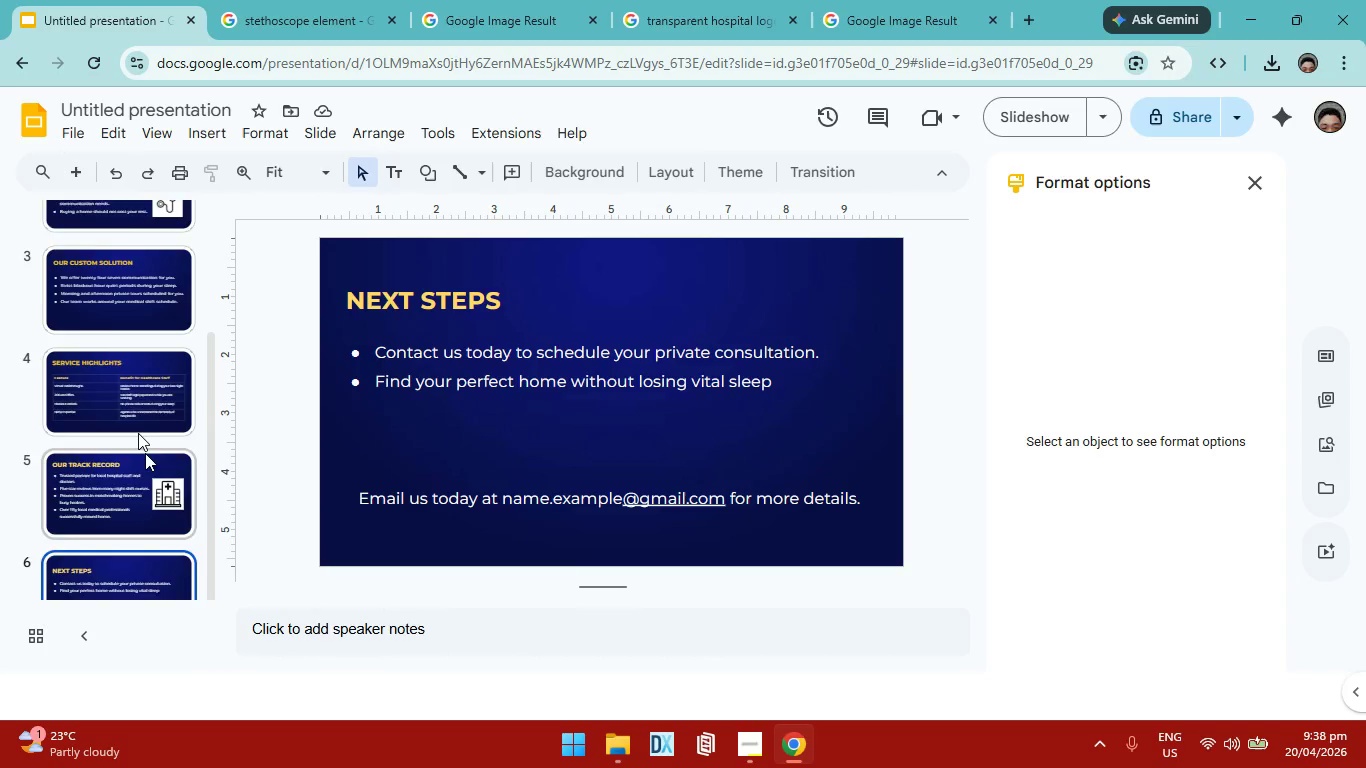 
wait(7.14)
 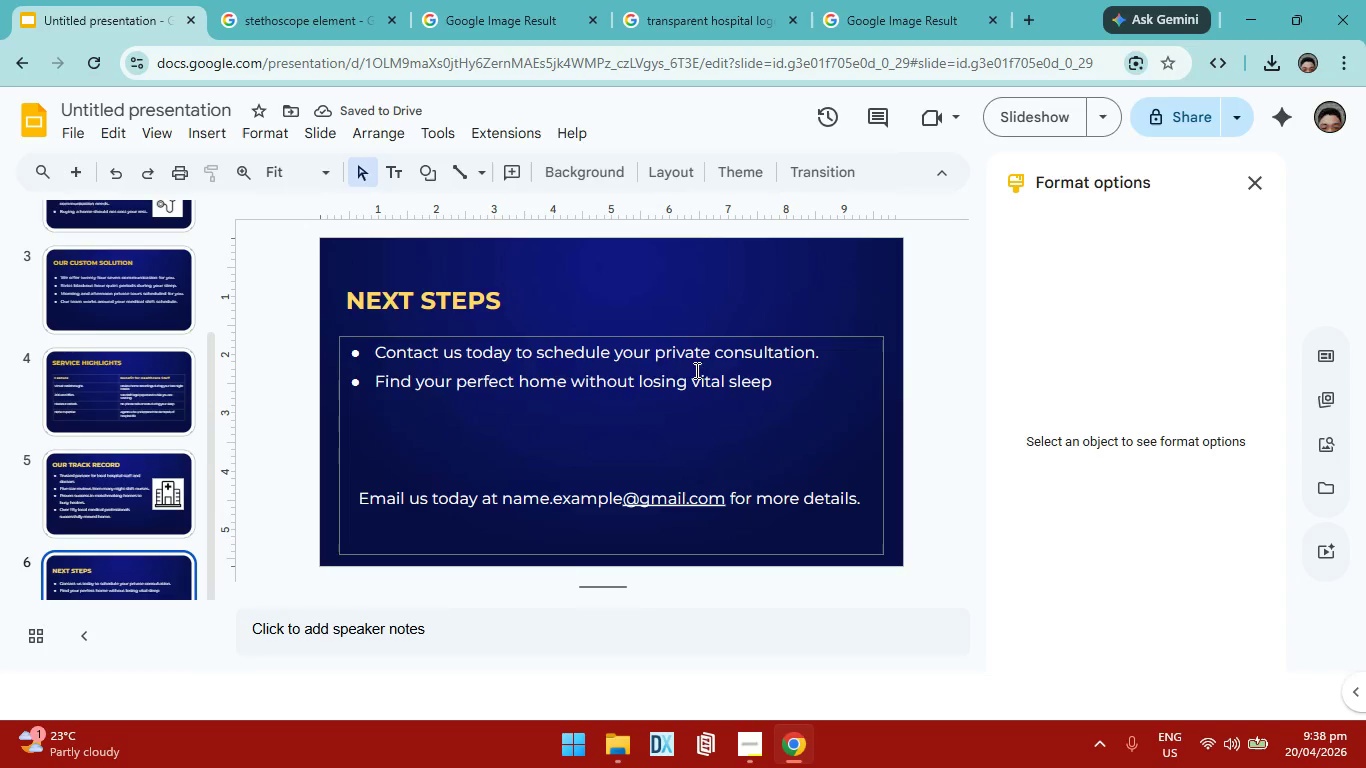 
left_click([124, 354])
 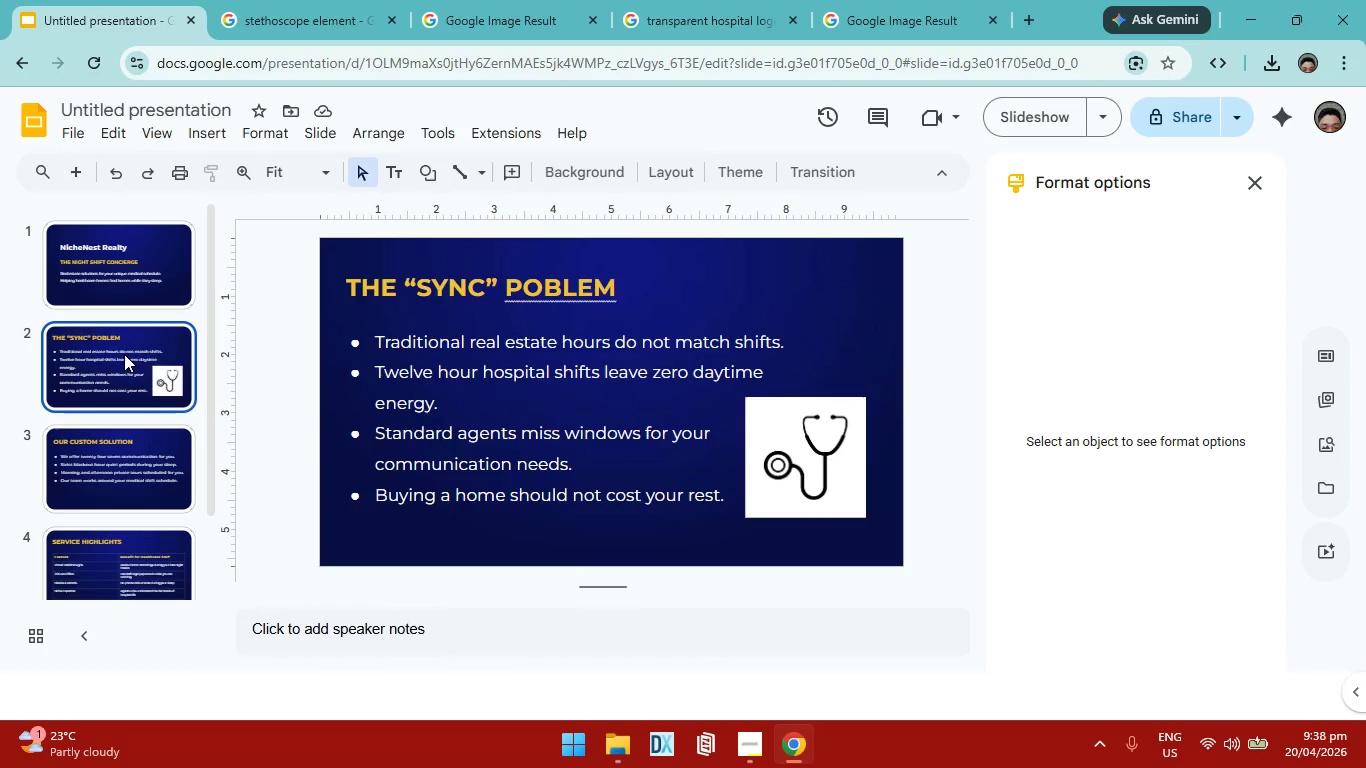 
wait(8.08)
 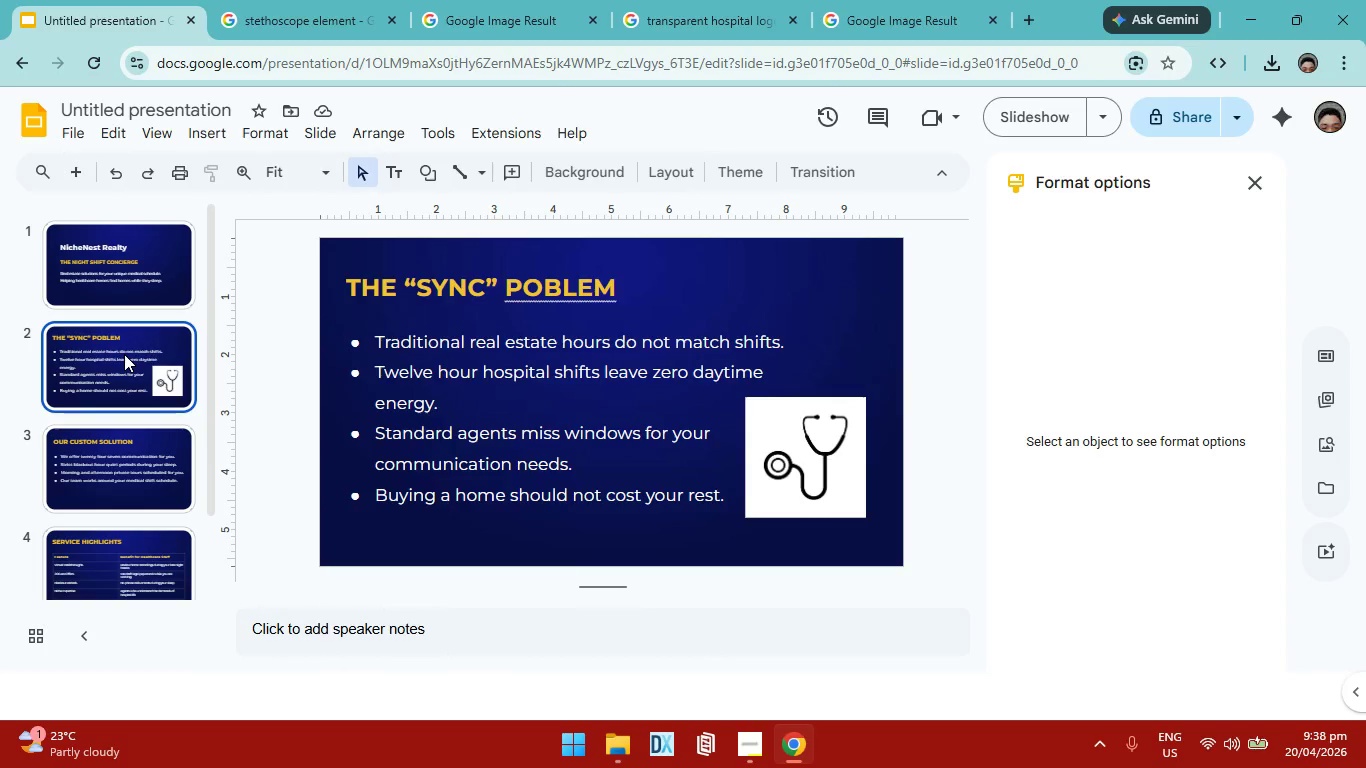 
left_click([134, 547])
 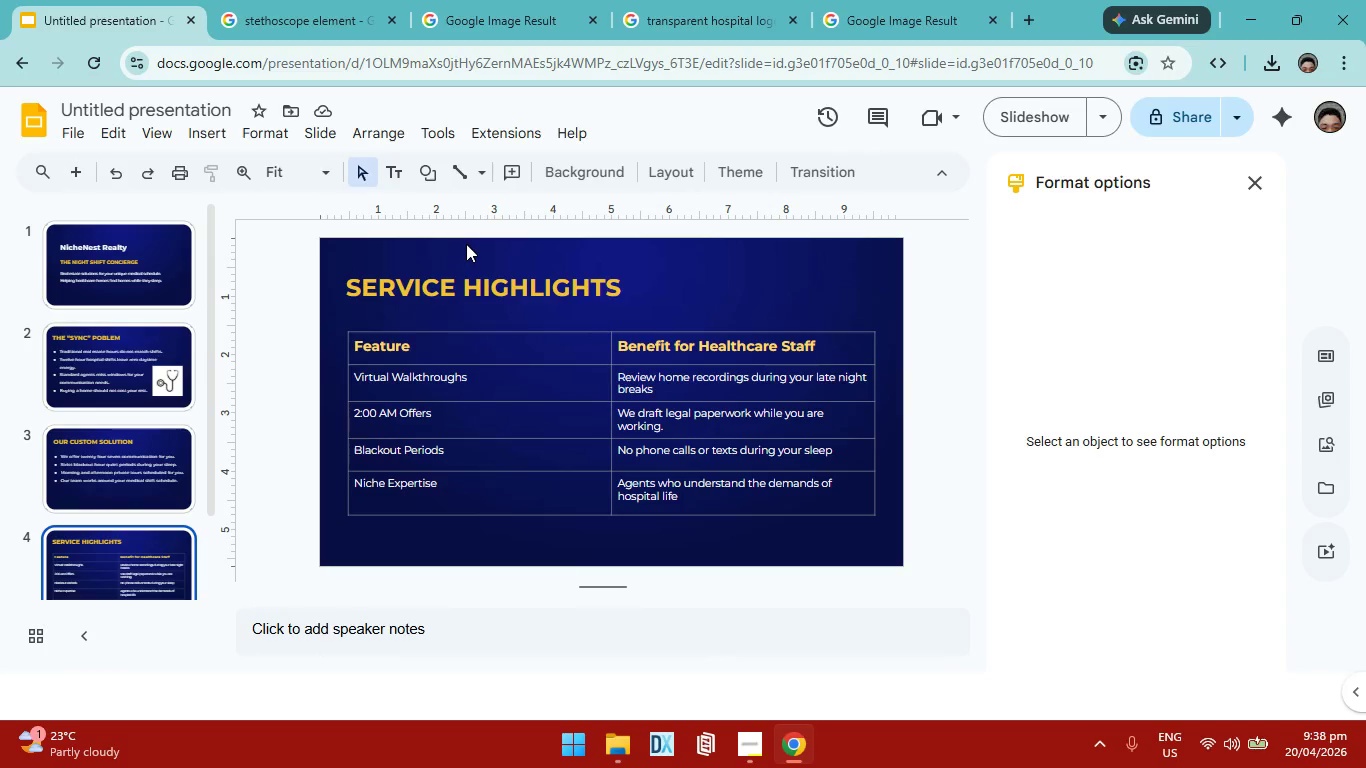 
left_click([140, 248])
 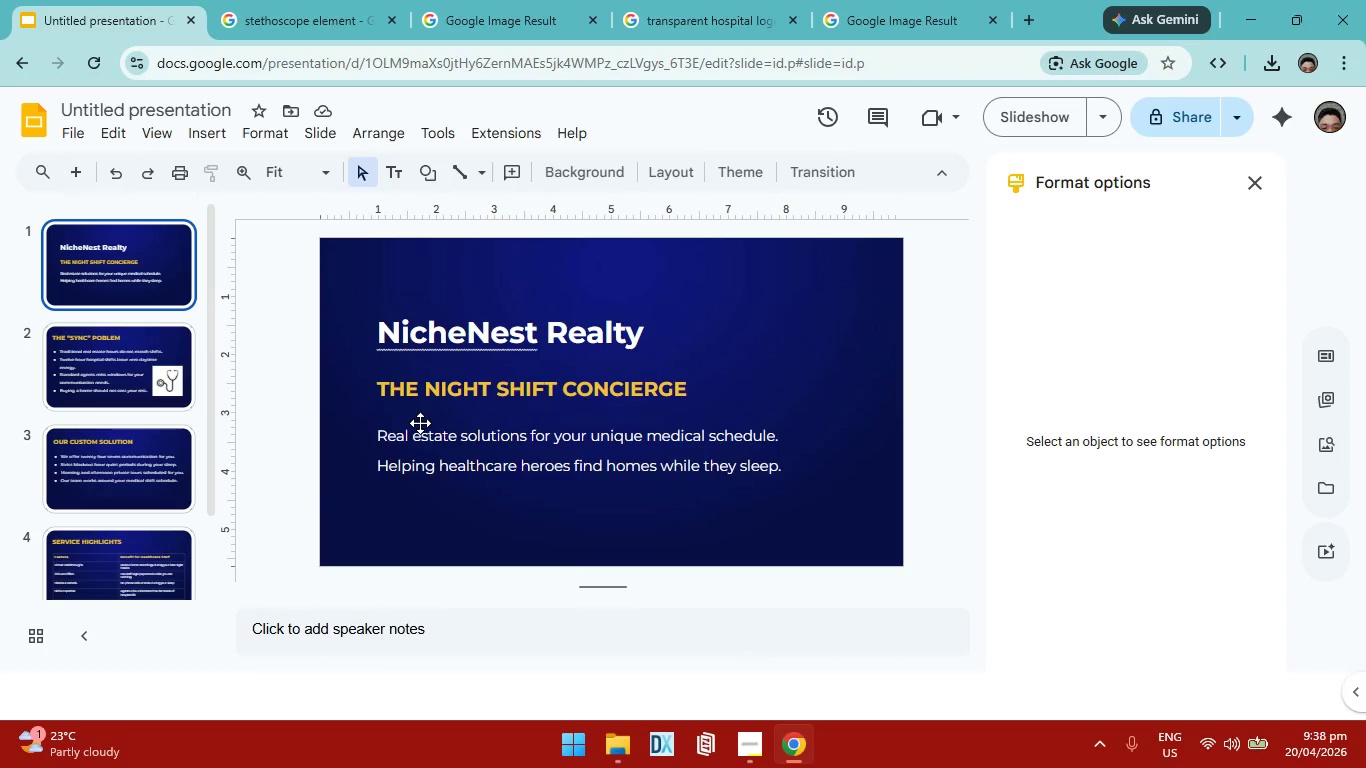 
left_click([423, 435])
 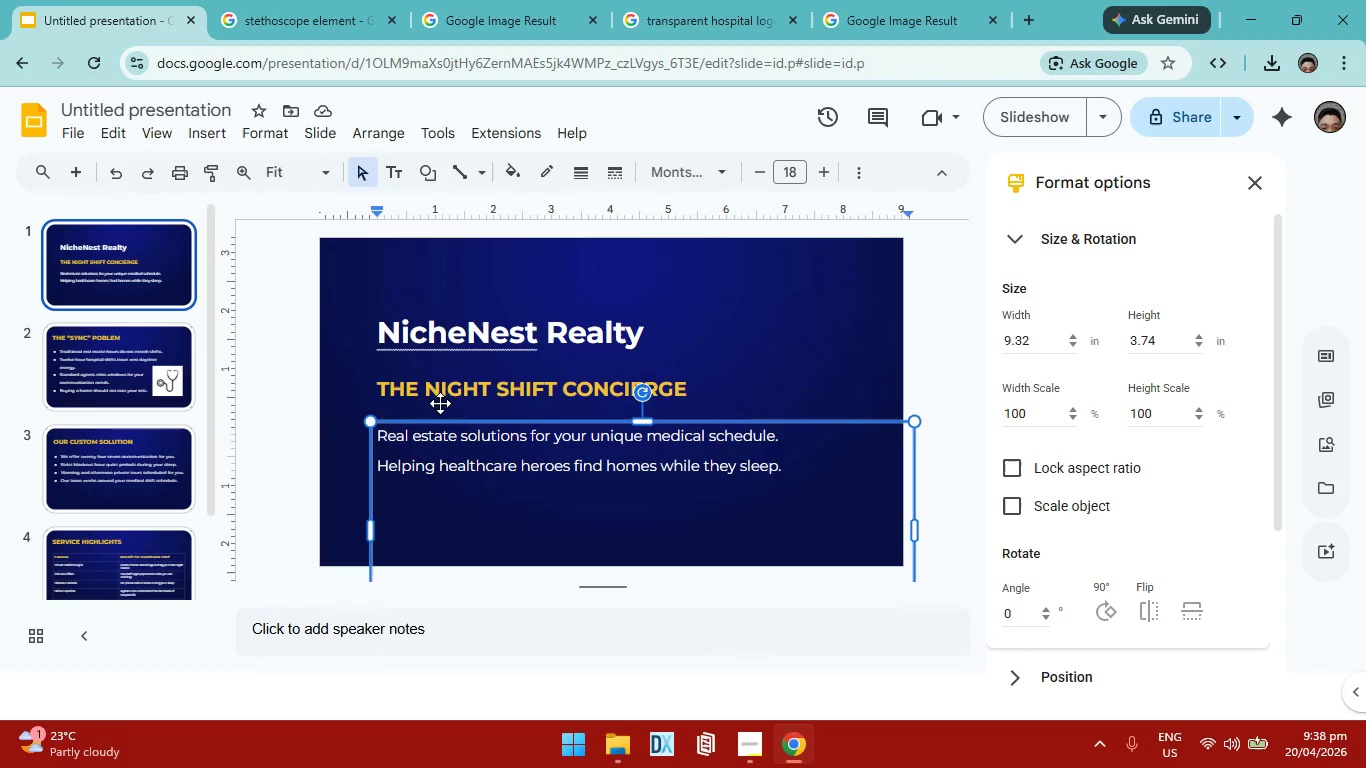 
left_click([448, 385])
 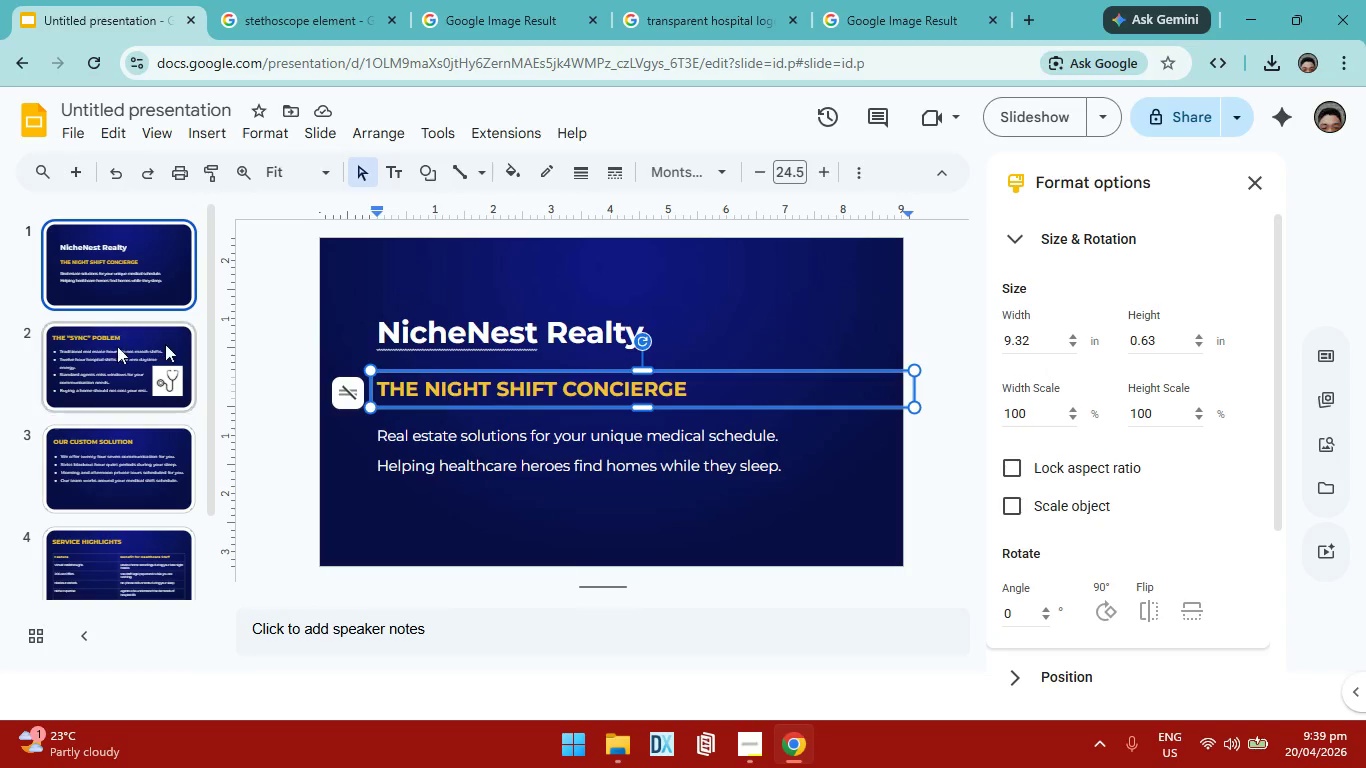 
left_click([117, 346])
 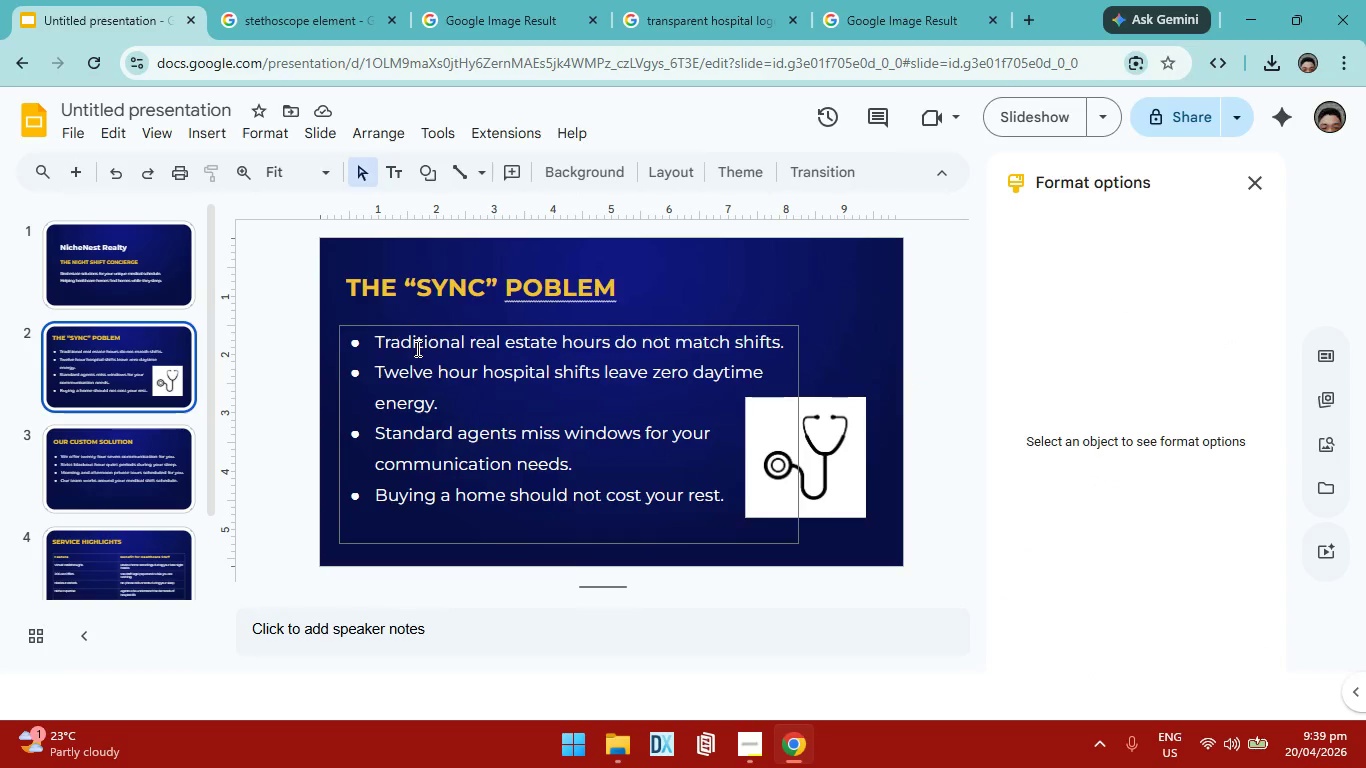 
left_click([416, 348])
 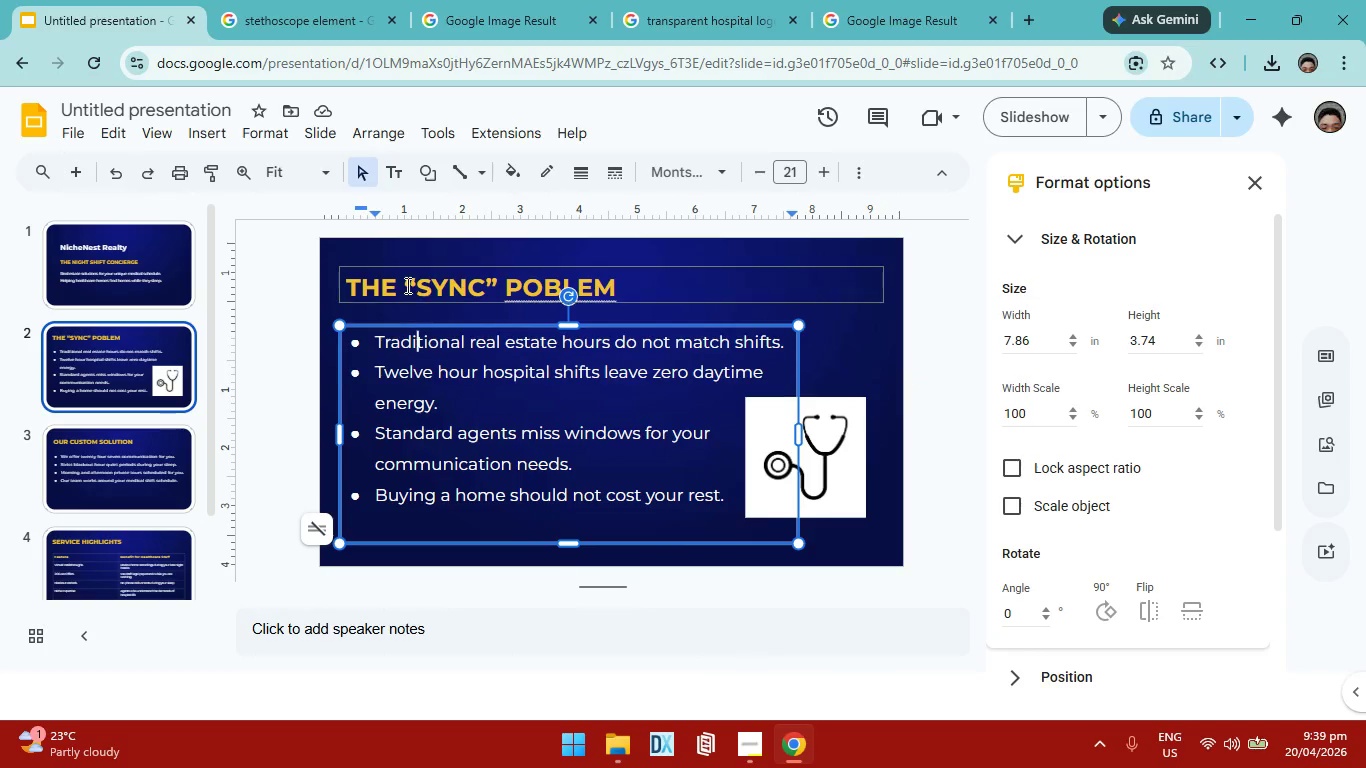 
left_click([406, 285])
 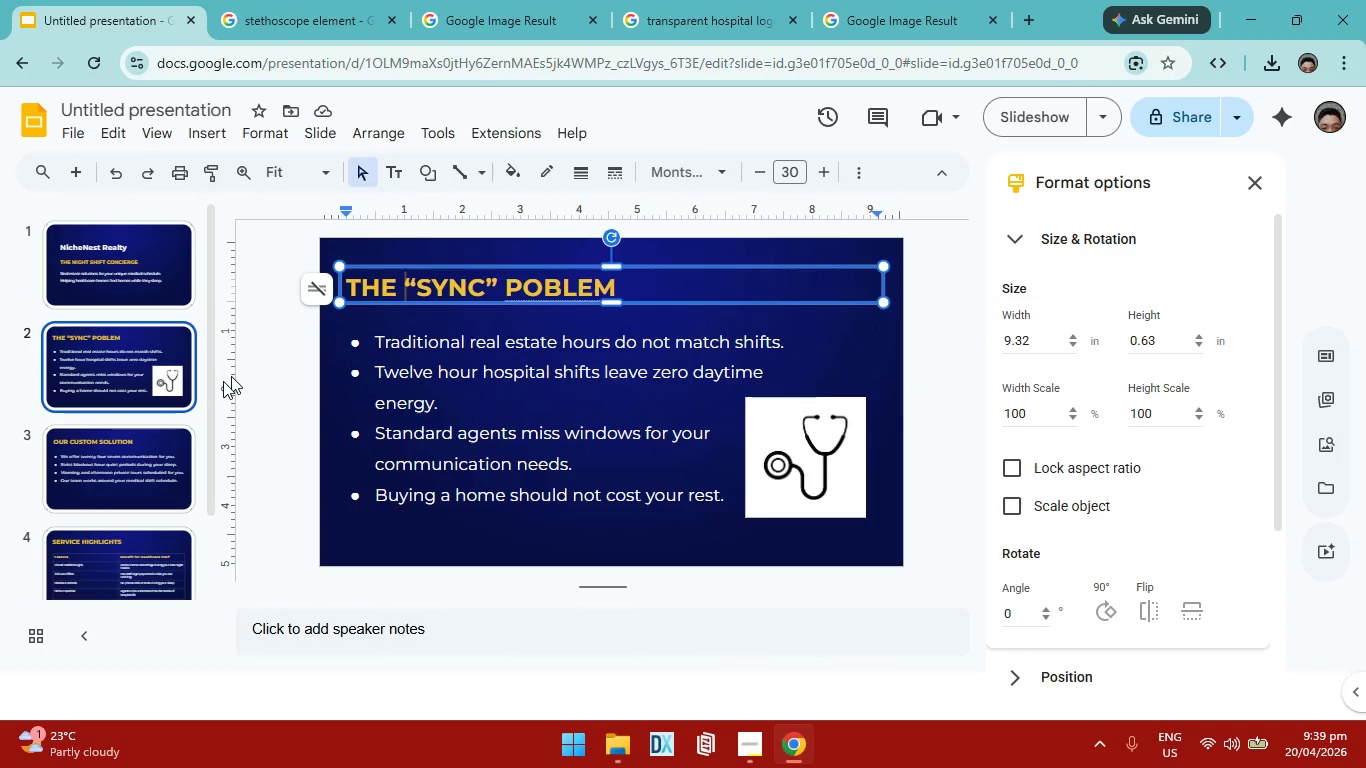 
left_click([153, 443])
 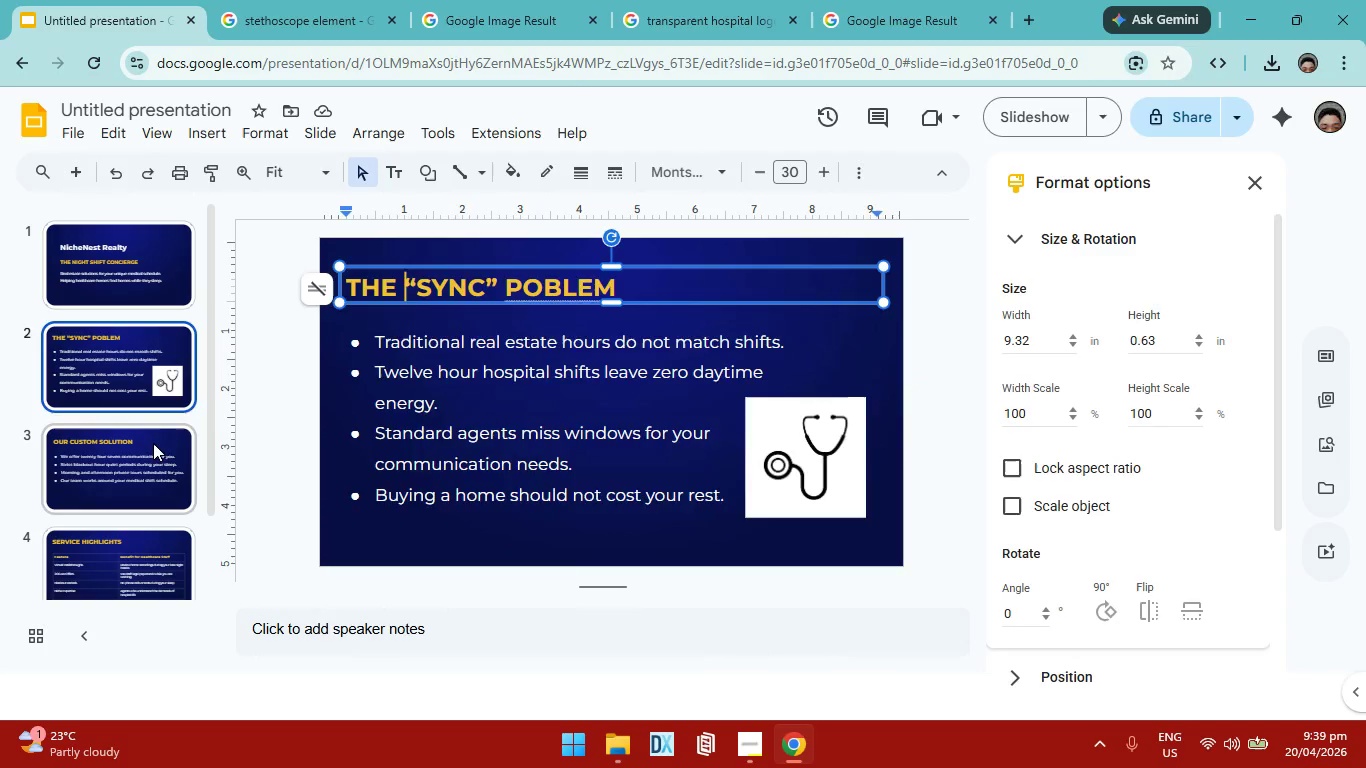 
left_click([443, 300])
 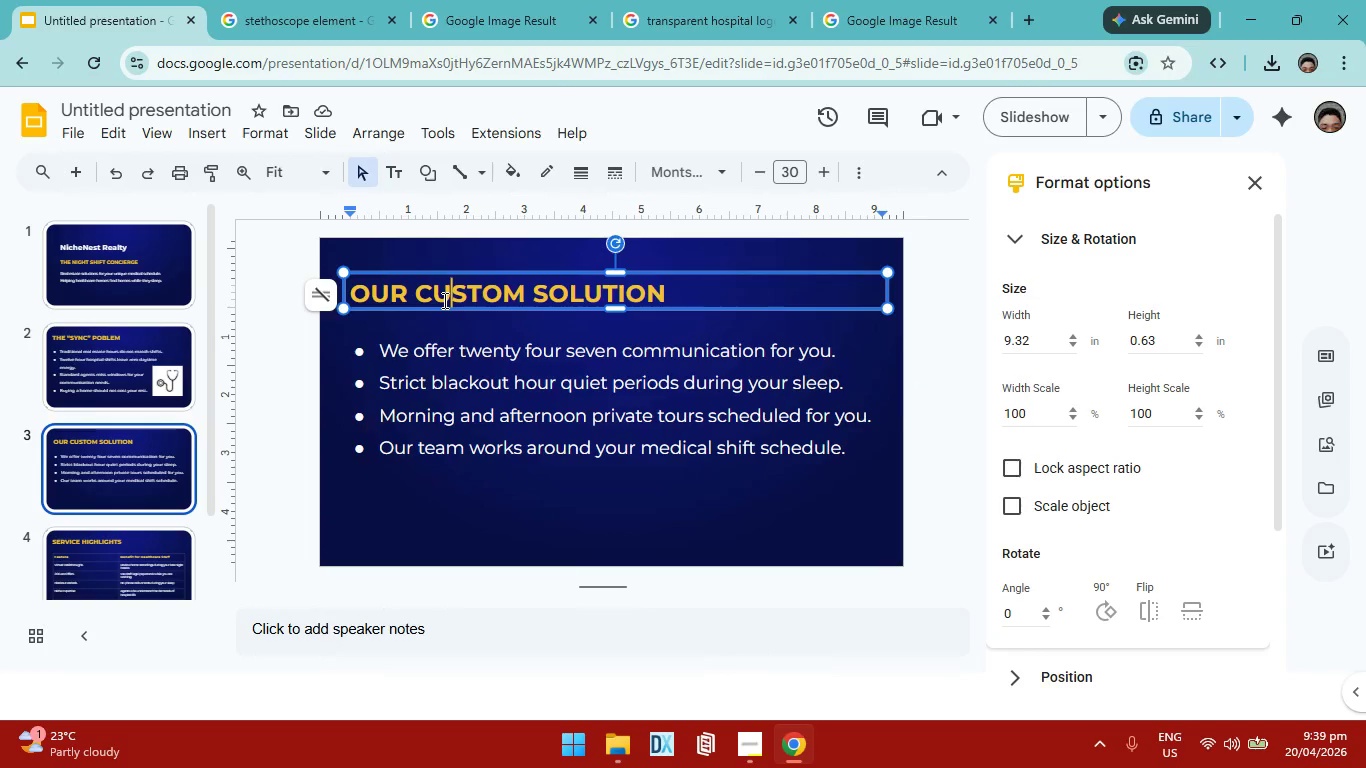 
left_click([448, 372])
 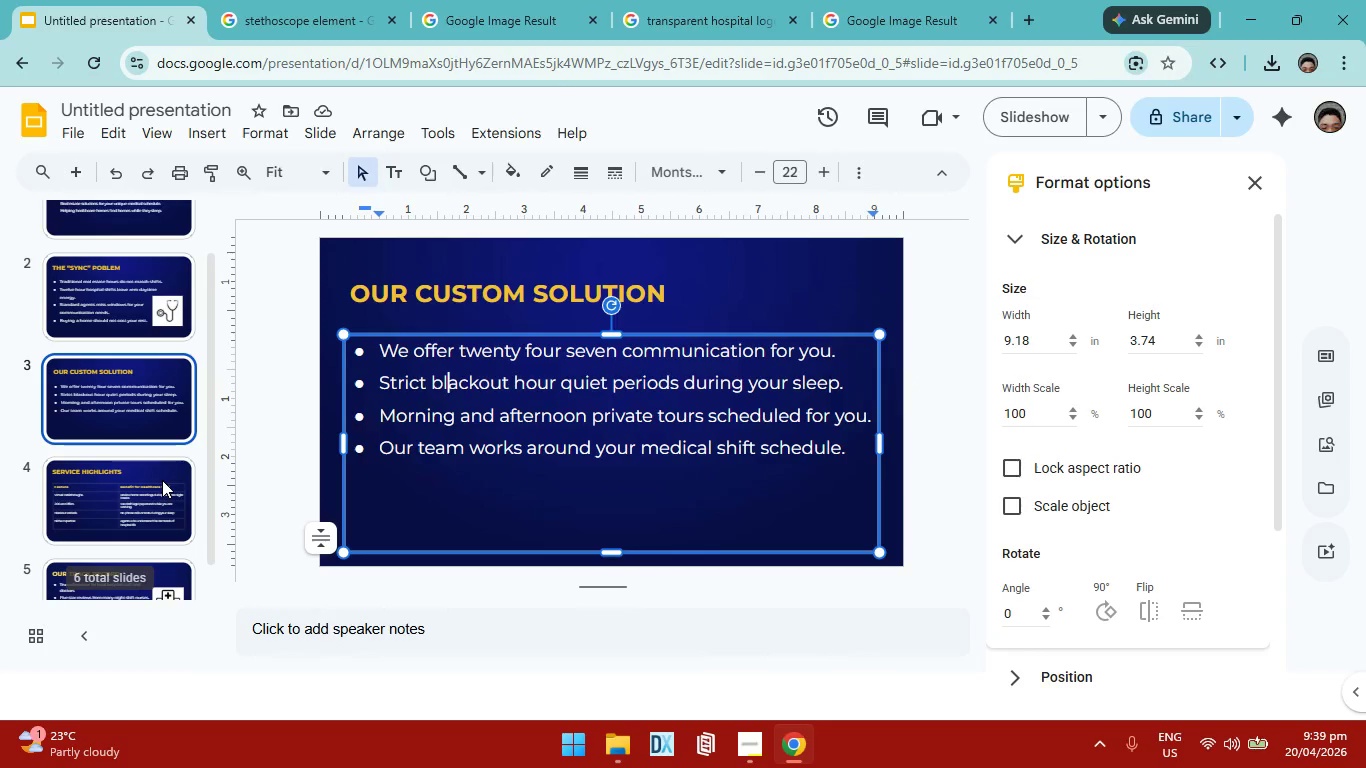 
left_click([153, 480])
 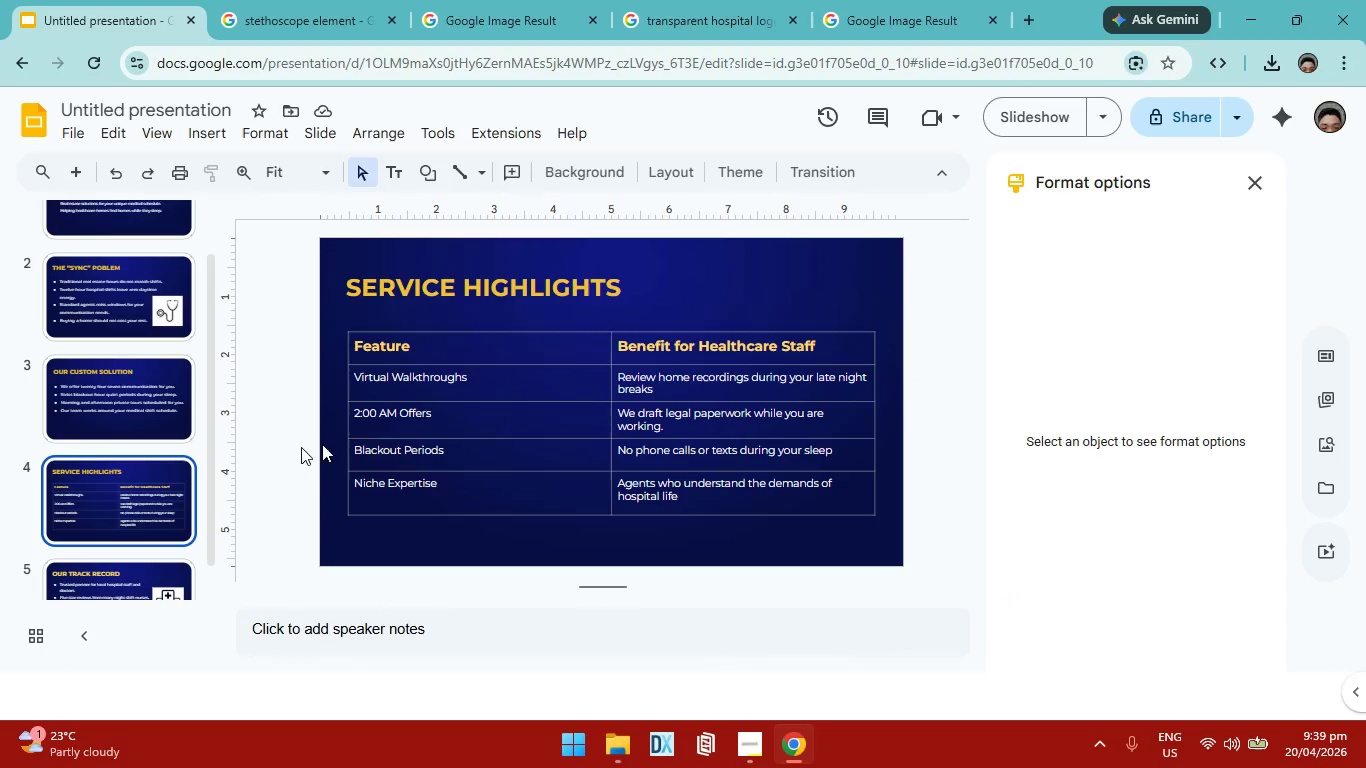 
left_click([469, 371])
 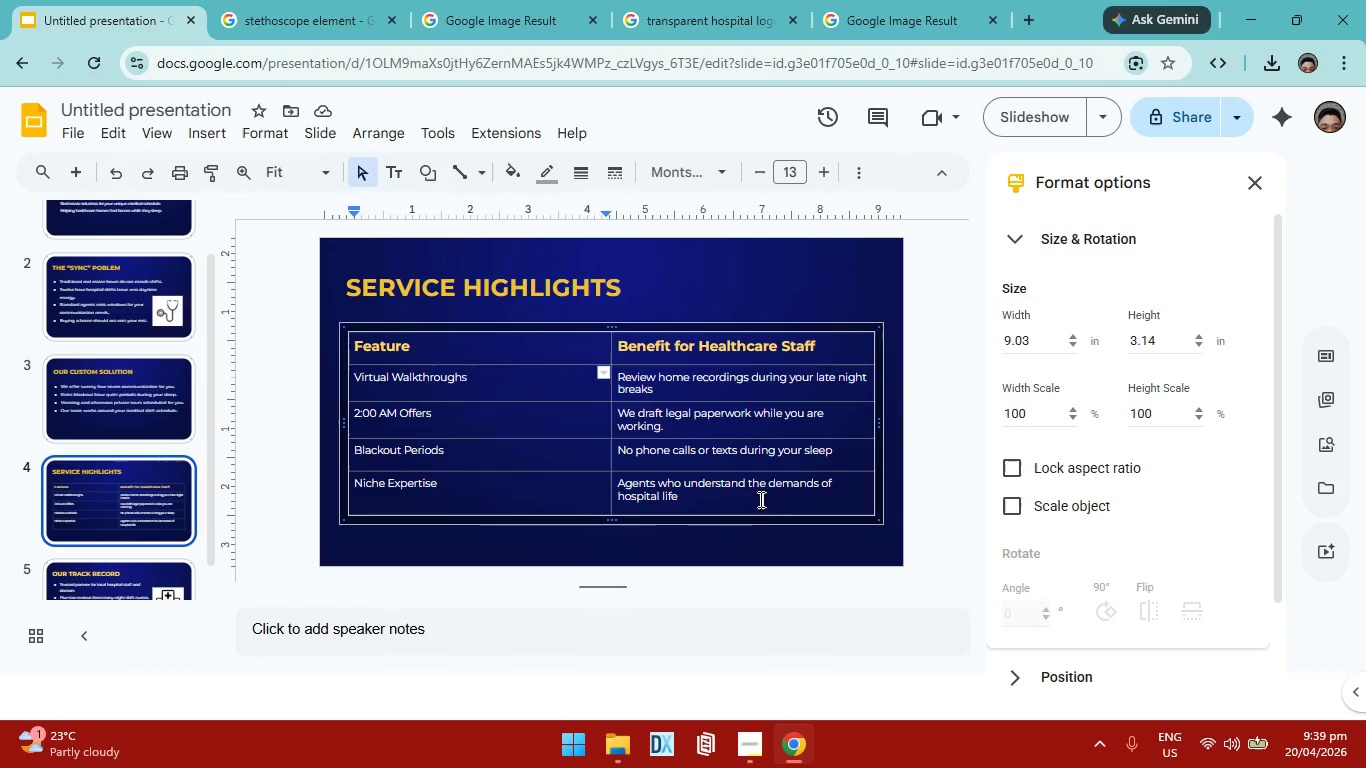 
left_click_drag(start_coordinate=[754, 499], to_coordinate=[373, 371])
 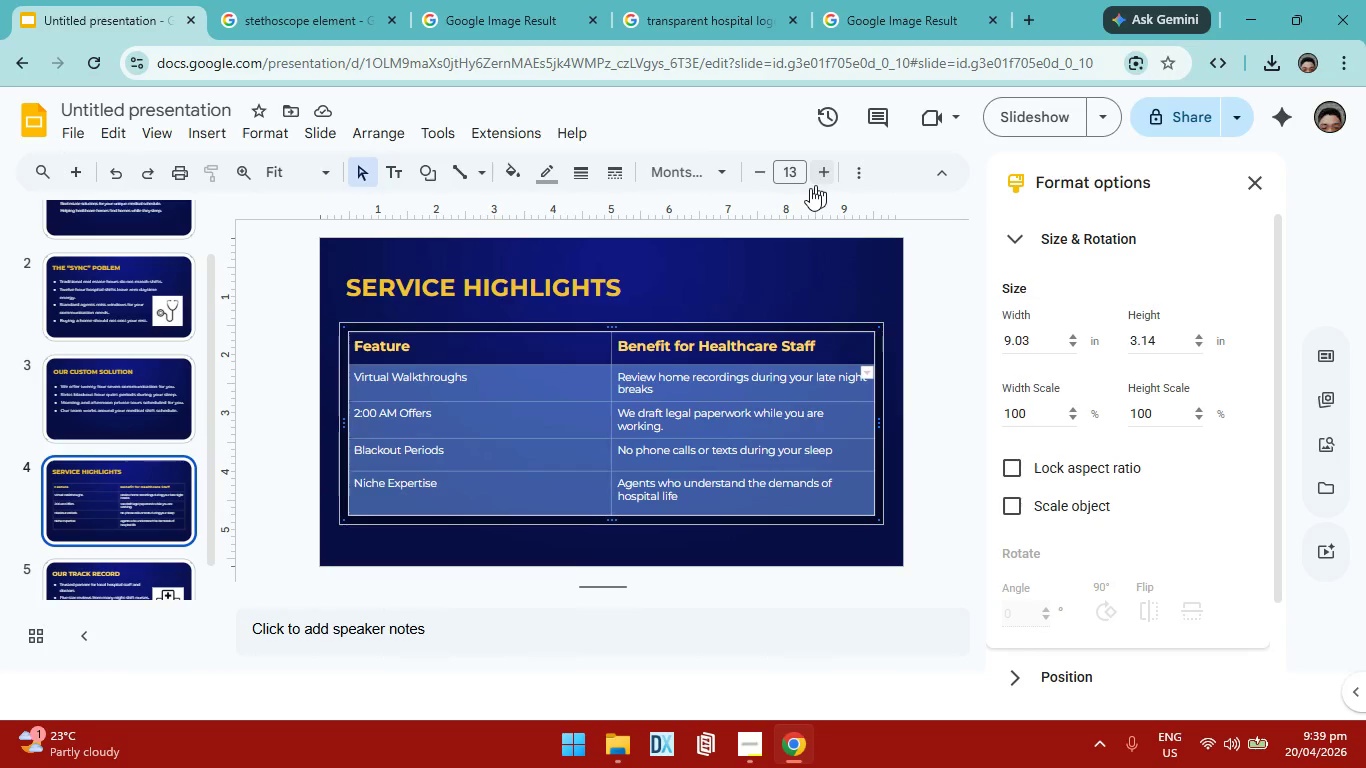 
left_click([821, 179])
 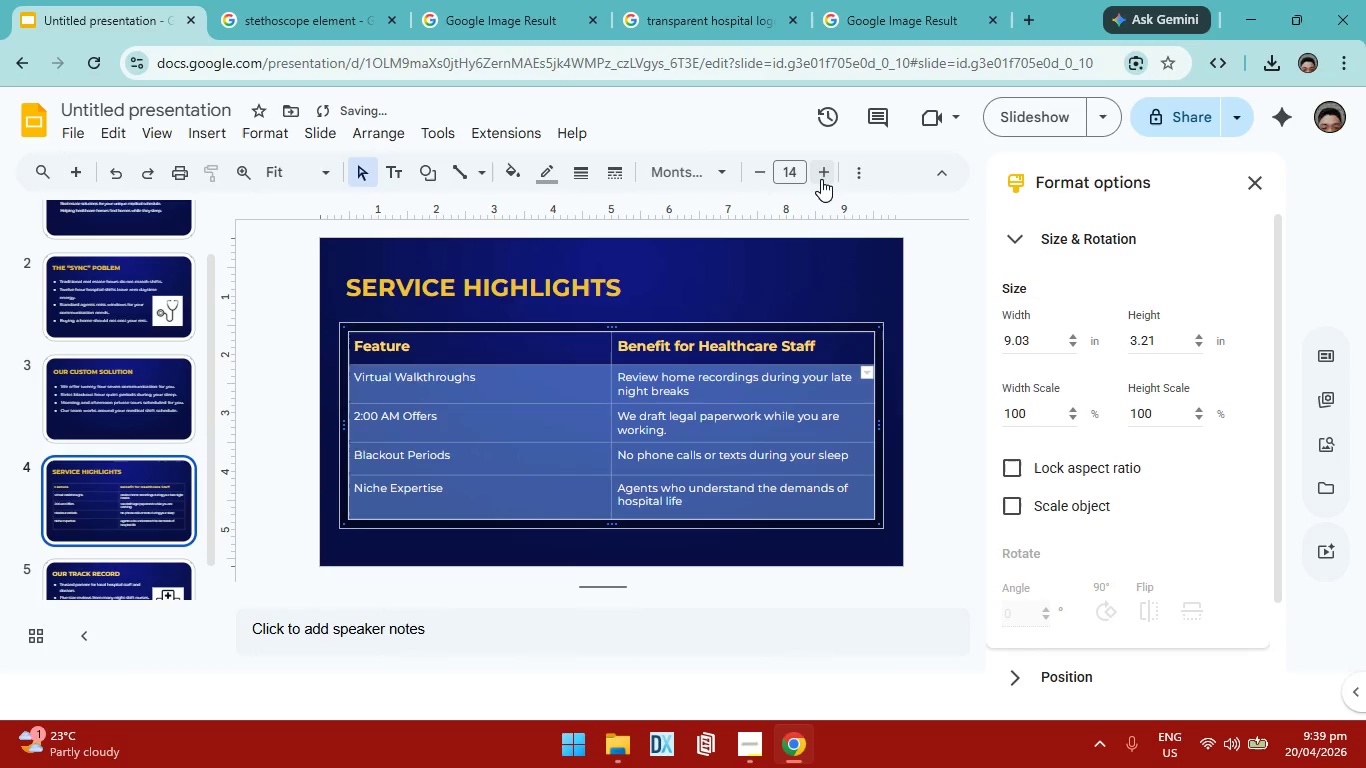 
left_click([821, 179])
 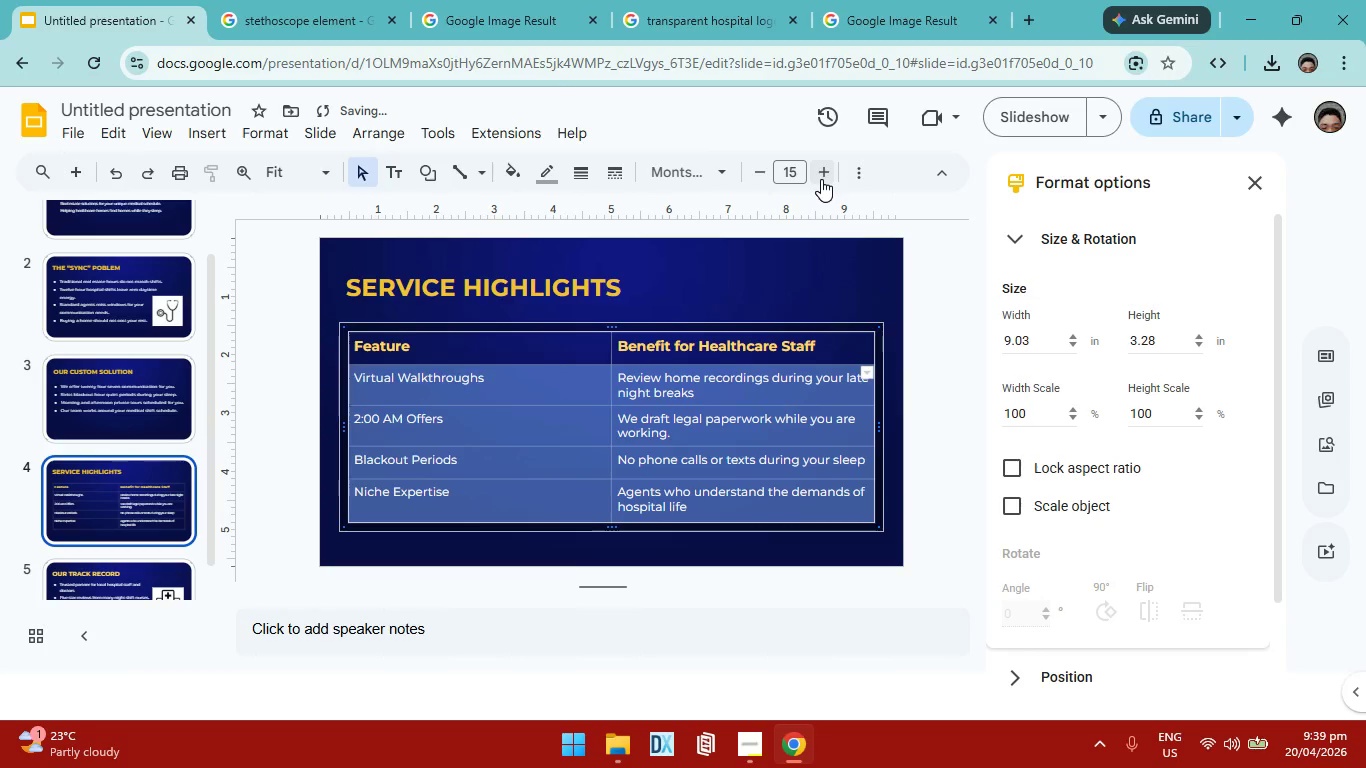 
left_click([821, 179])
 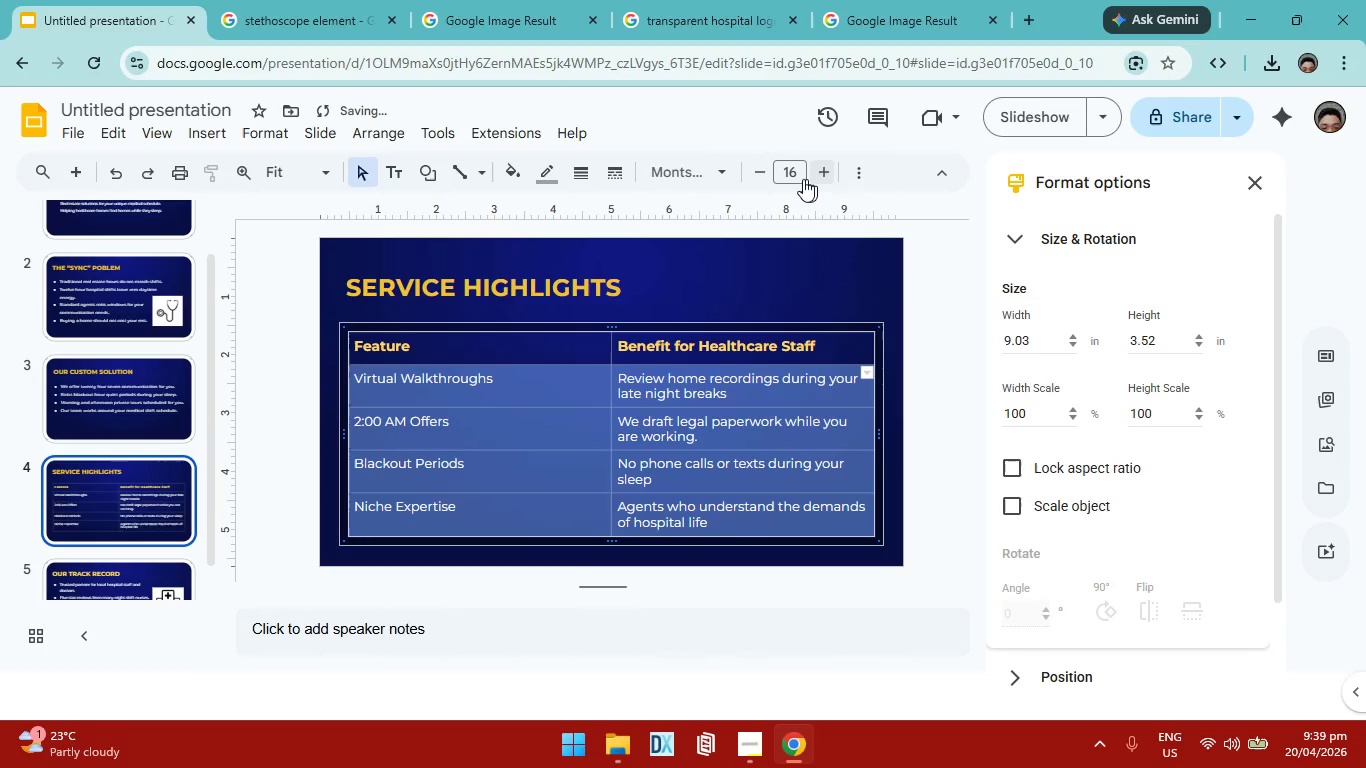 
left_click([763, 172])
 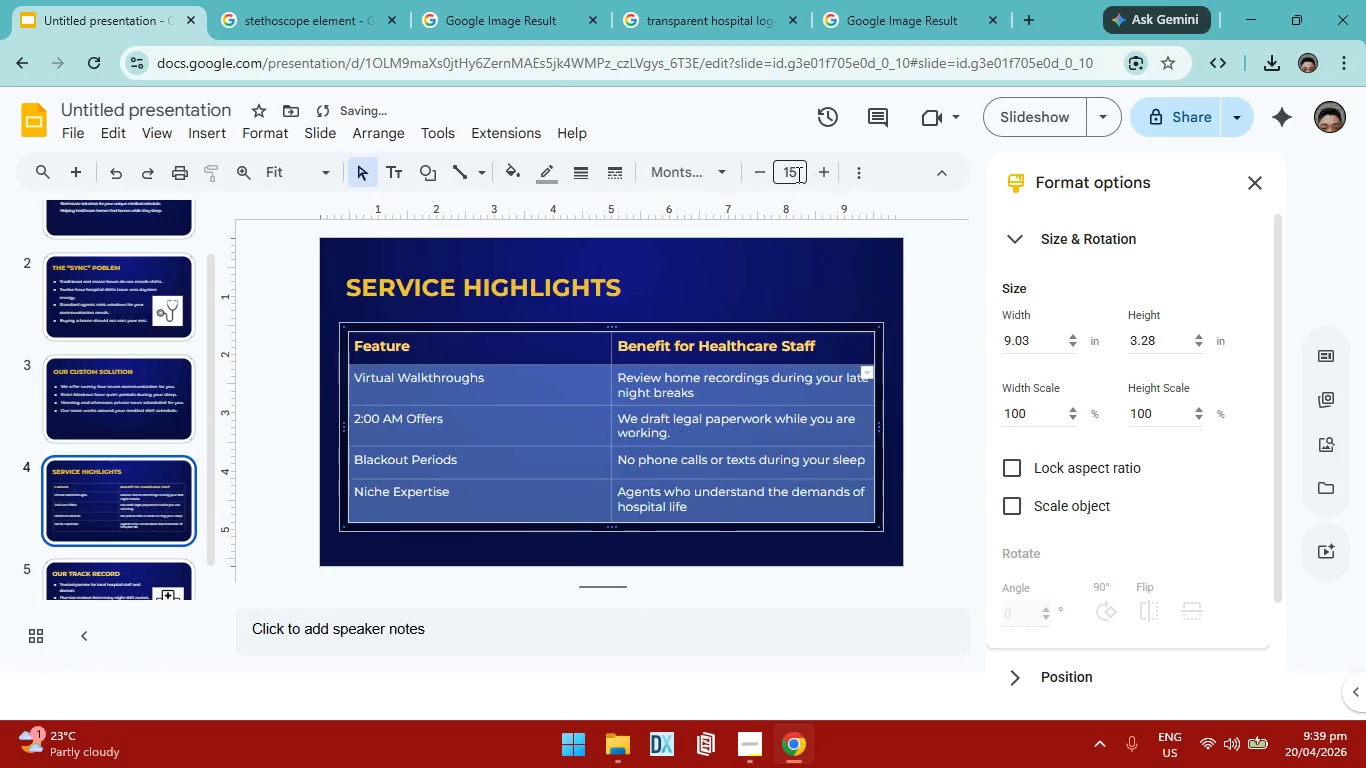 
left_click([814, 175])
 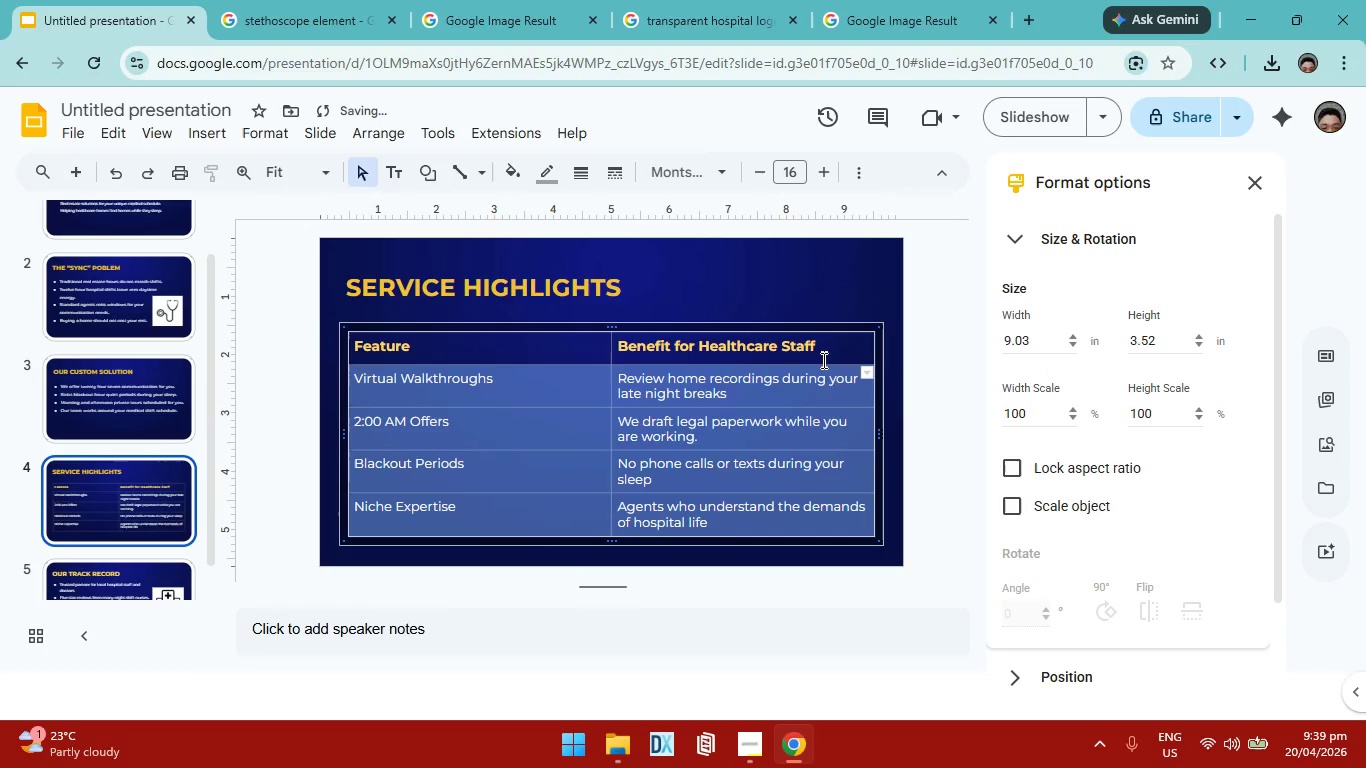 
left_click([926, 433])
 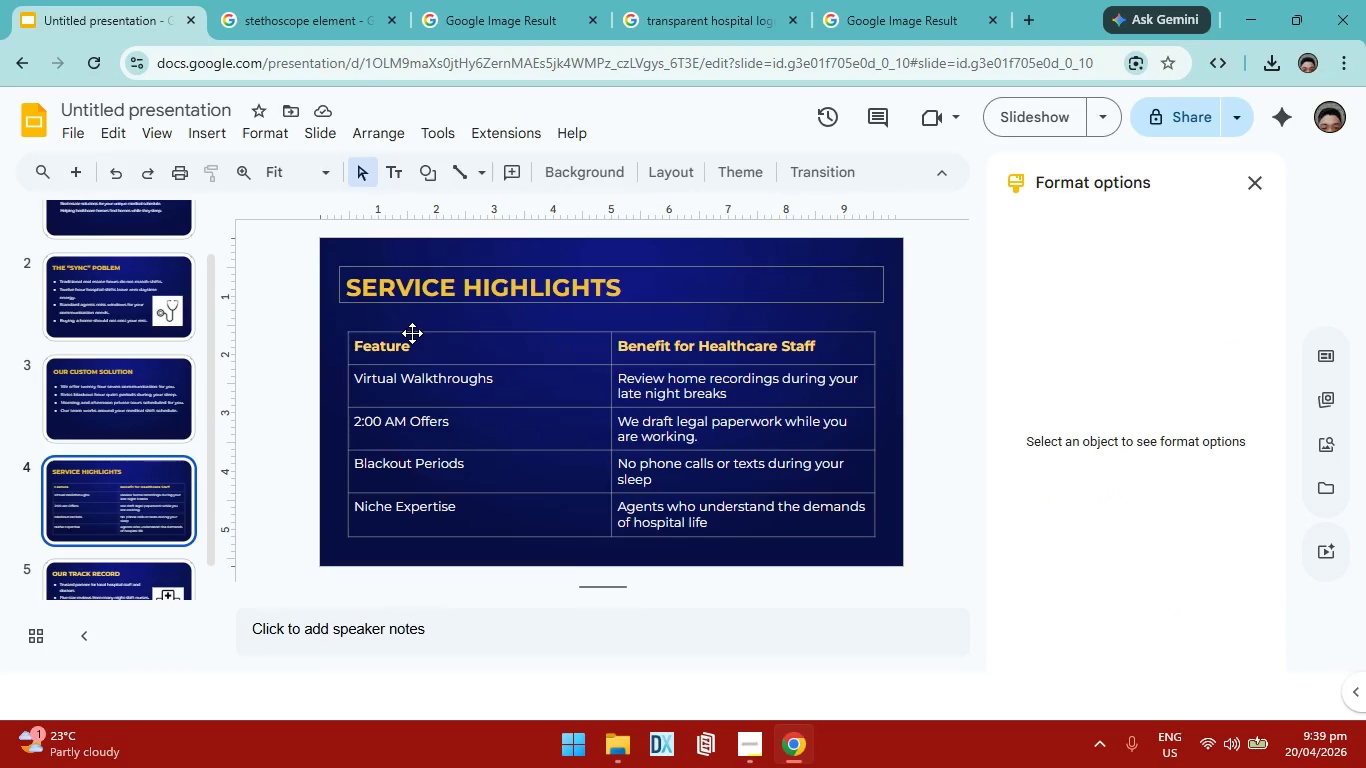 
wait(6.45)
 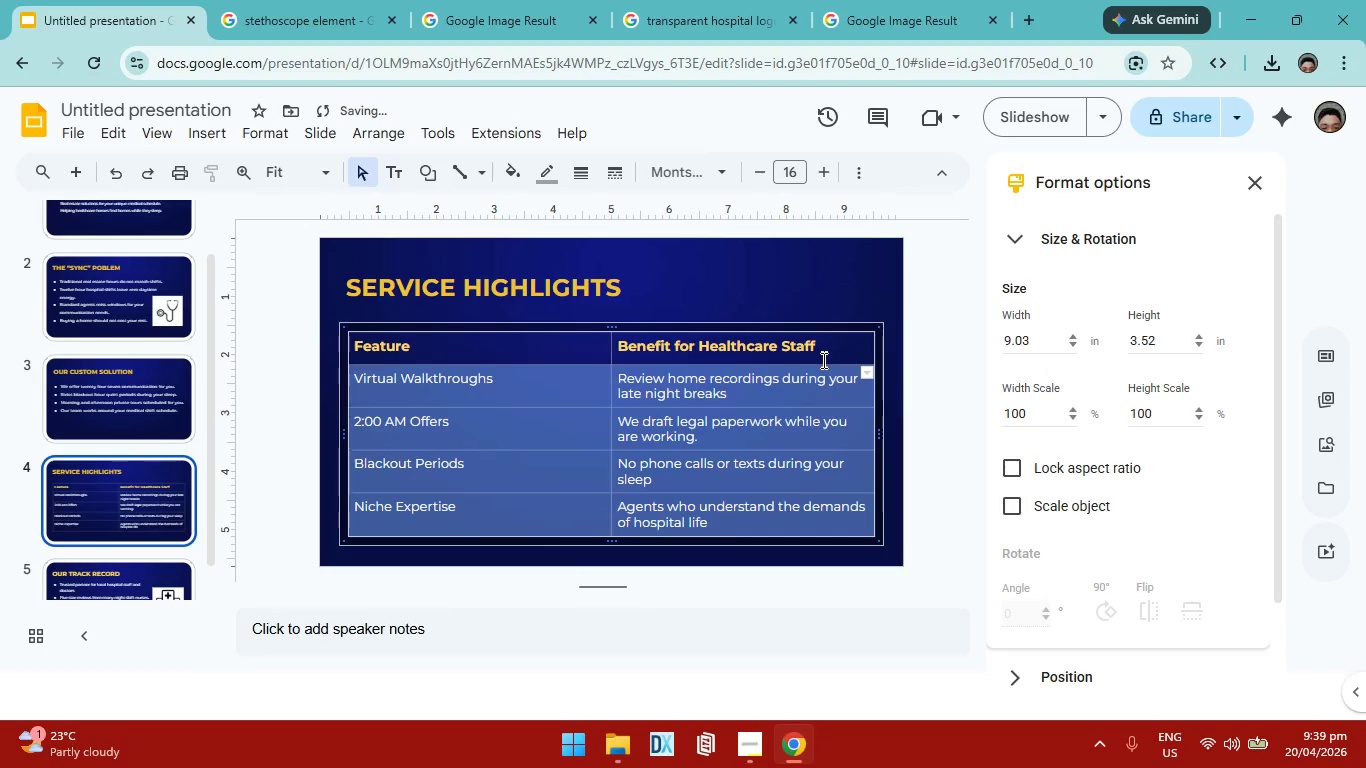 
left_click([453, 390])
 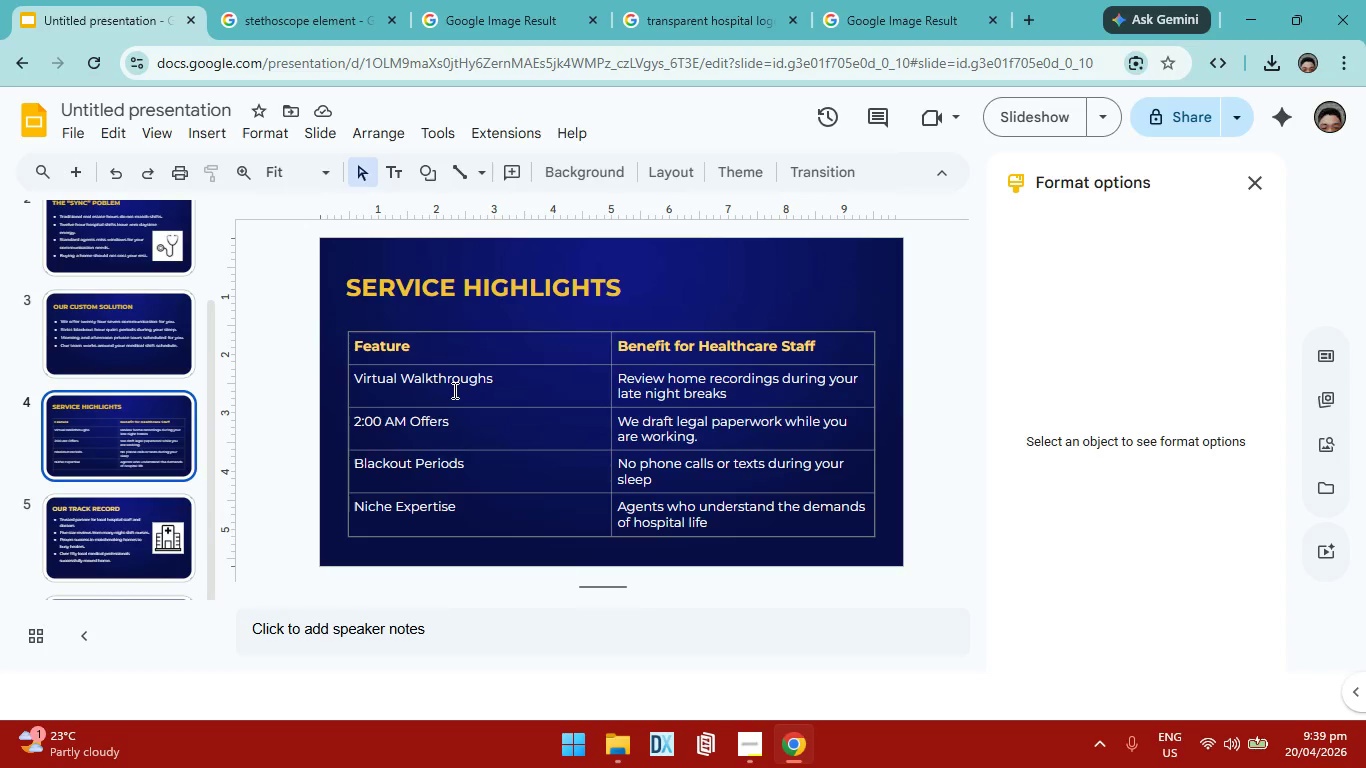 
left_click([111, 526])
 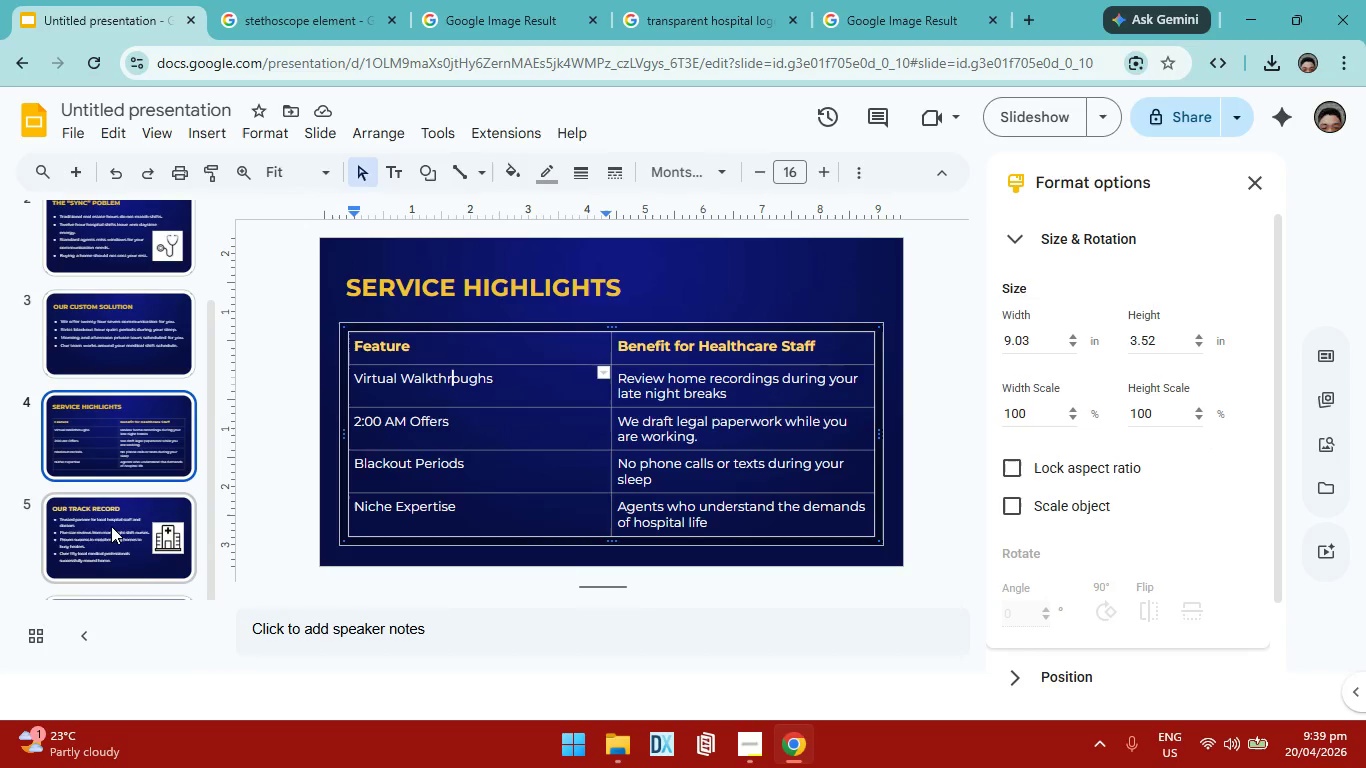 
left_click([422, 335])
 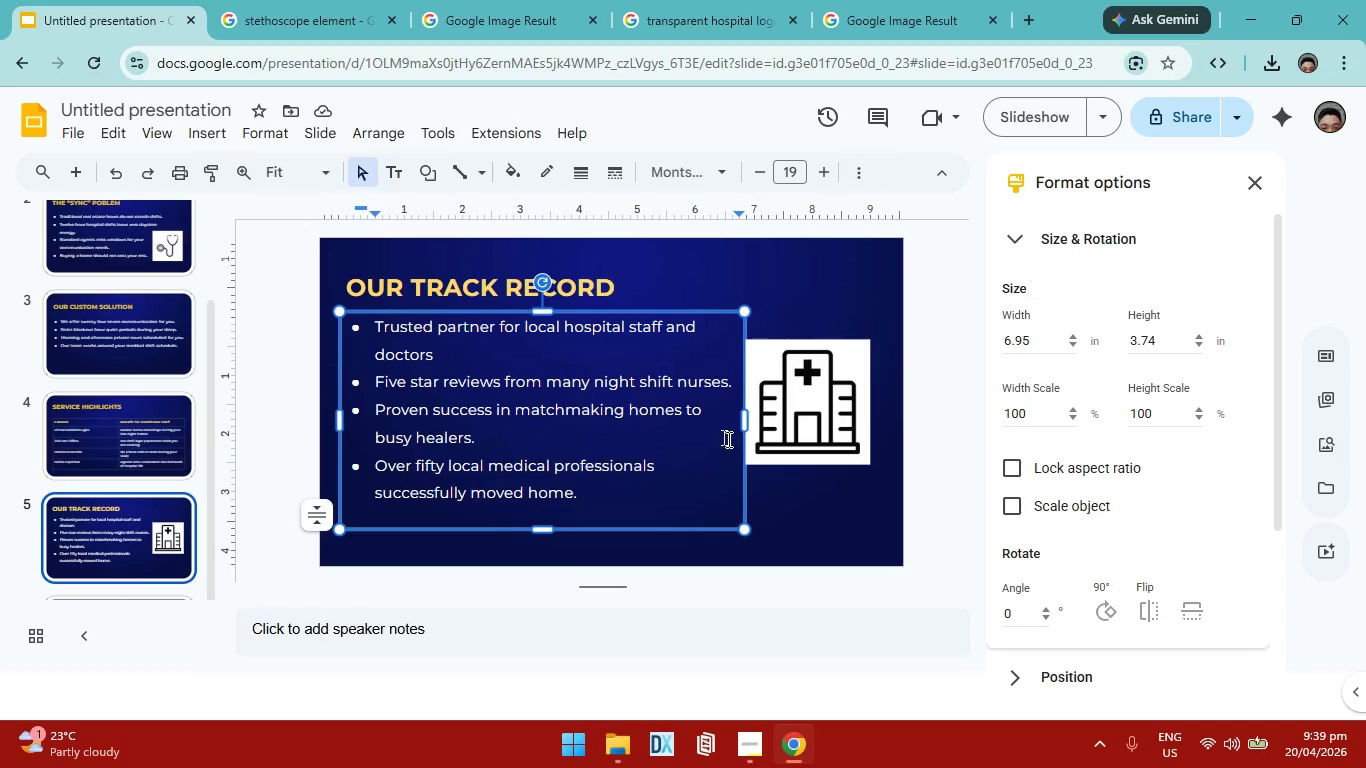 
left_click([813, 446])
 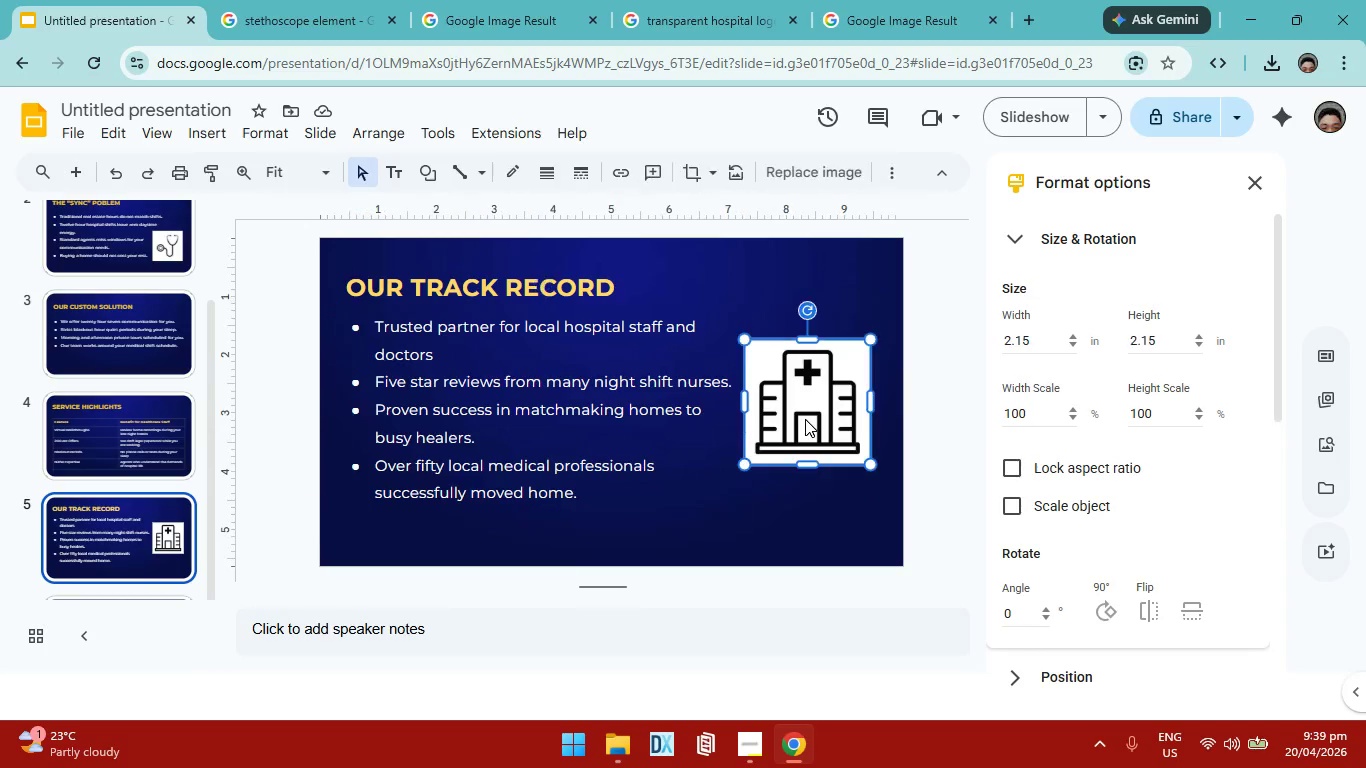 
left_click_drag(start_coordinate=[805, 419], to_coordinate=[803, 467])
 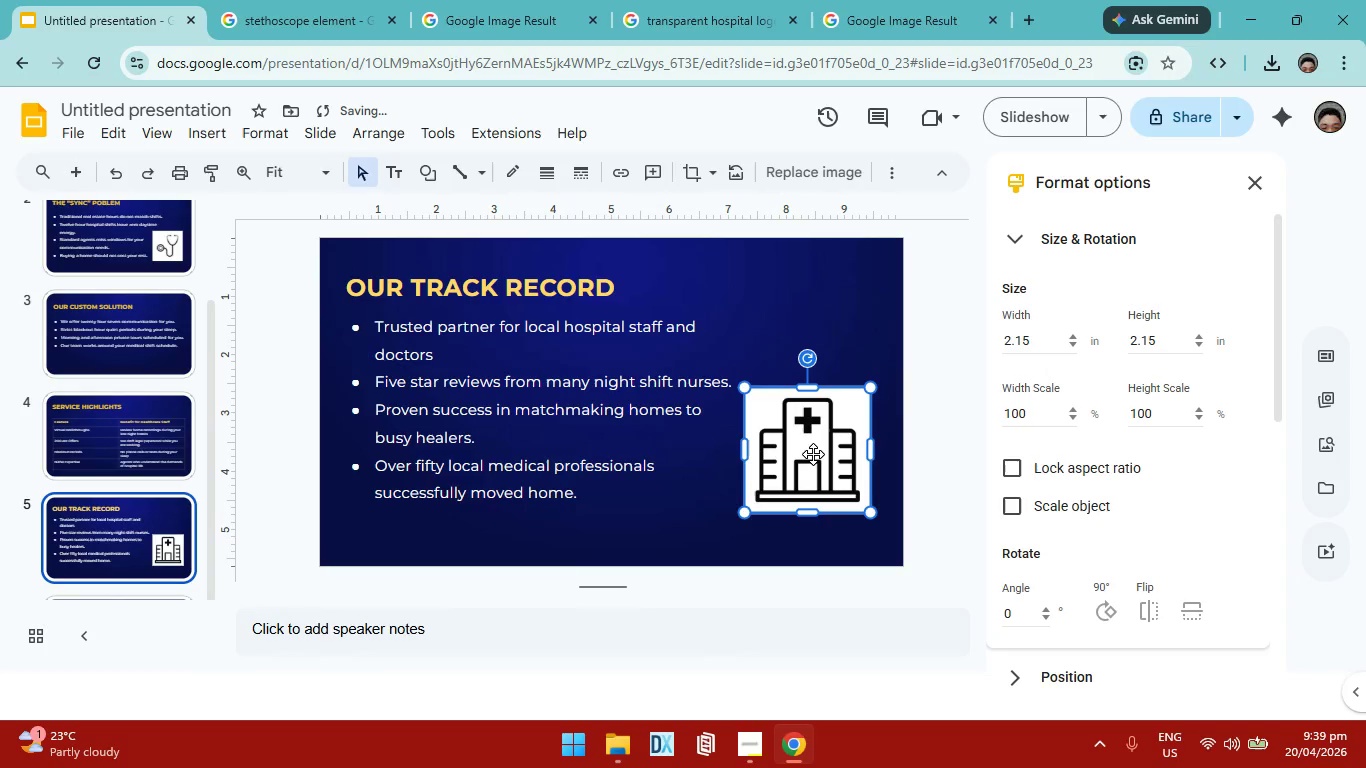 
left_click_drag(start_coordinate=[813, 454], to_coordinate=[813, 469])
 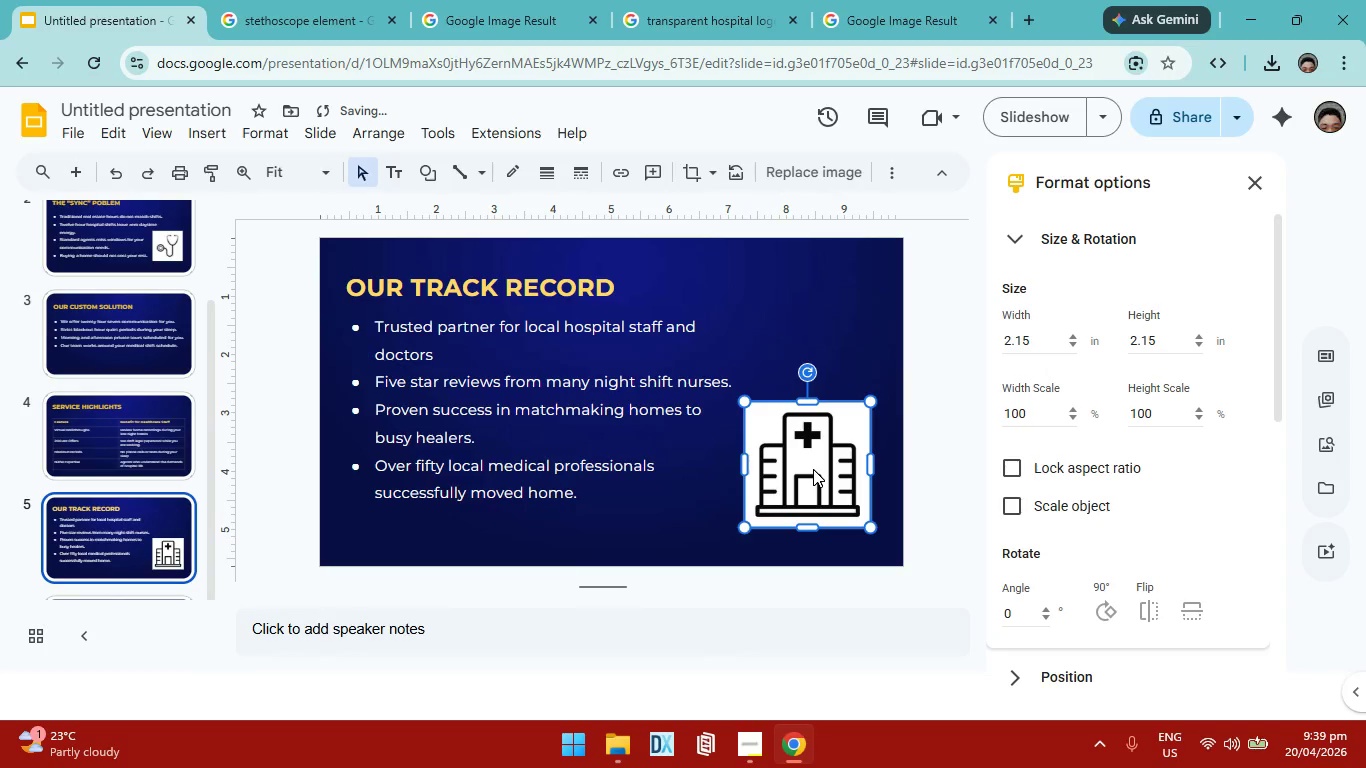 
left_click_drag(start_coordinate=[868, 526], to_coordinate=[842, 500])
 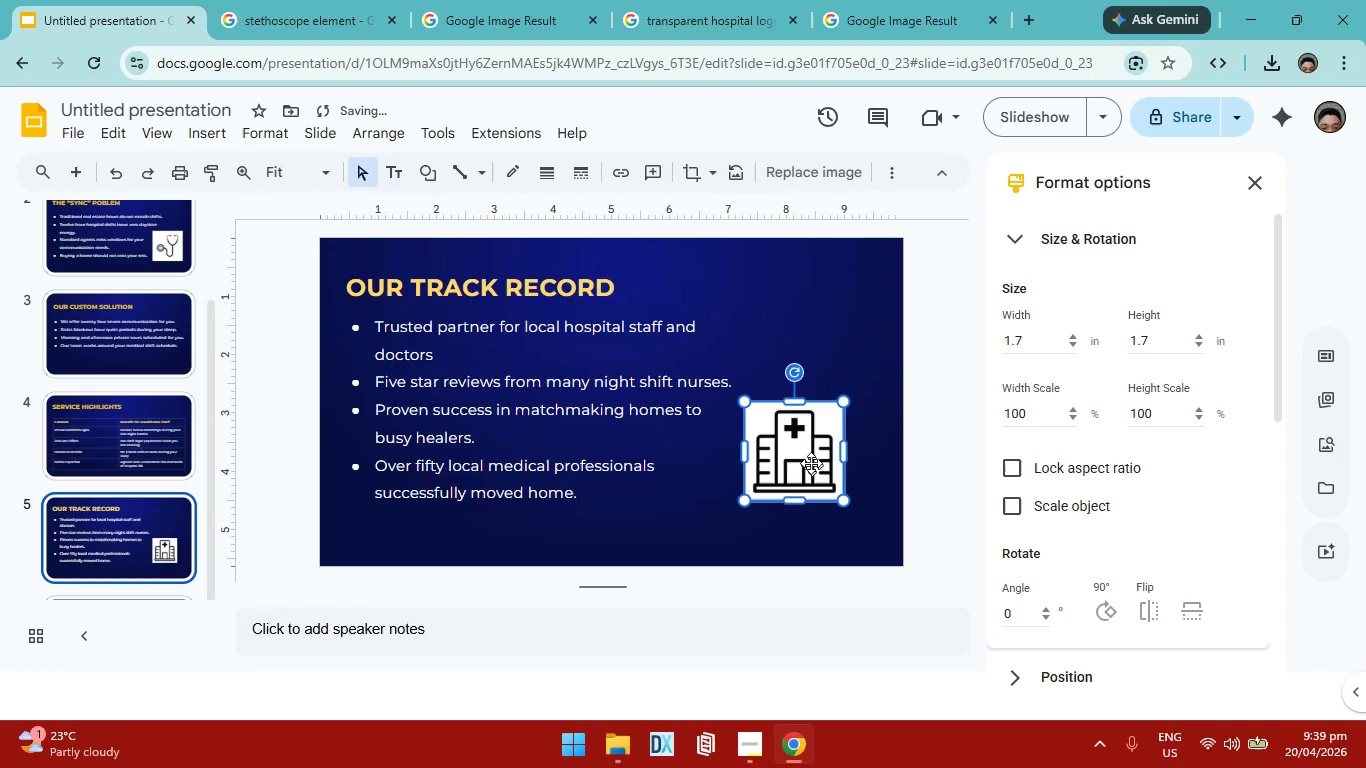 
left_click_drag(start_coordinate=[806, 456], to_coordinate=[815, 473])
 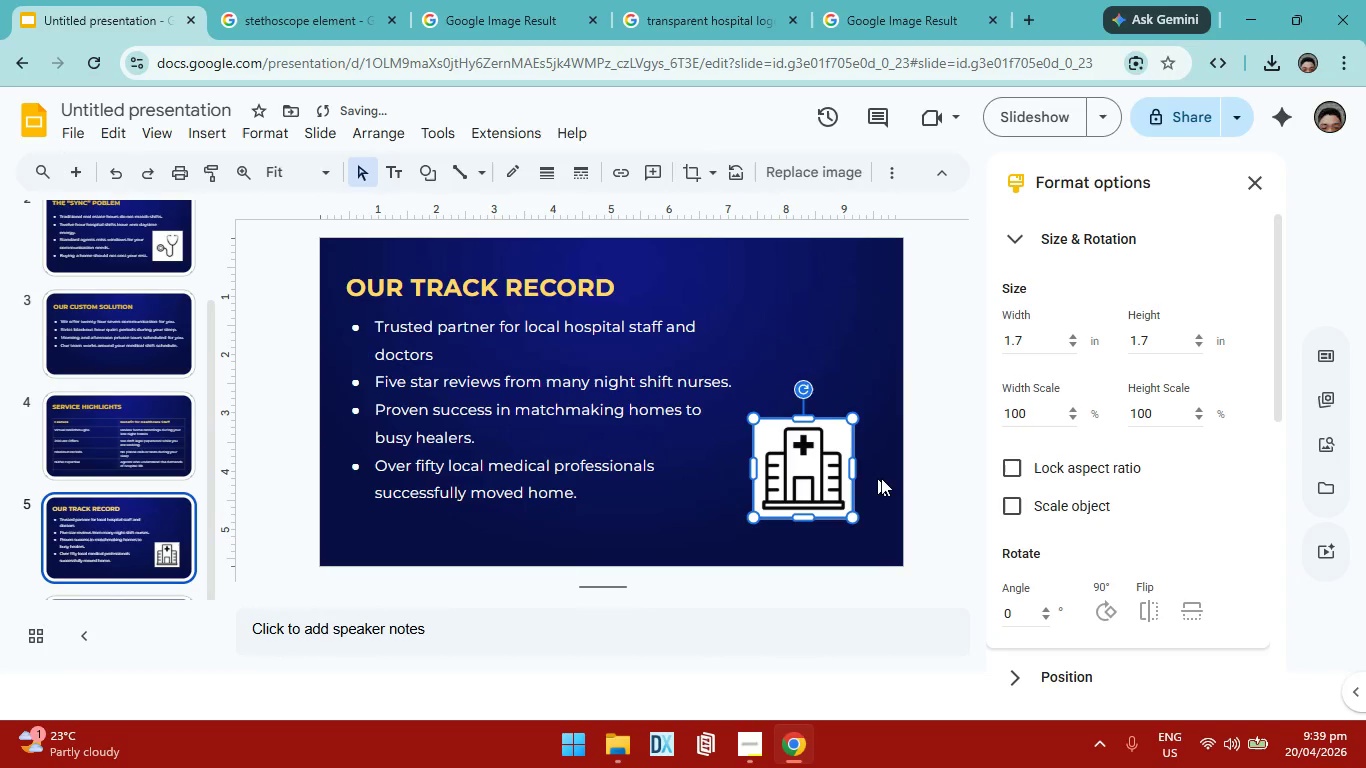 
left_click([943, 485])
 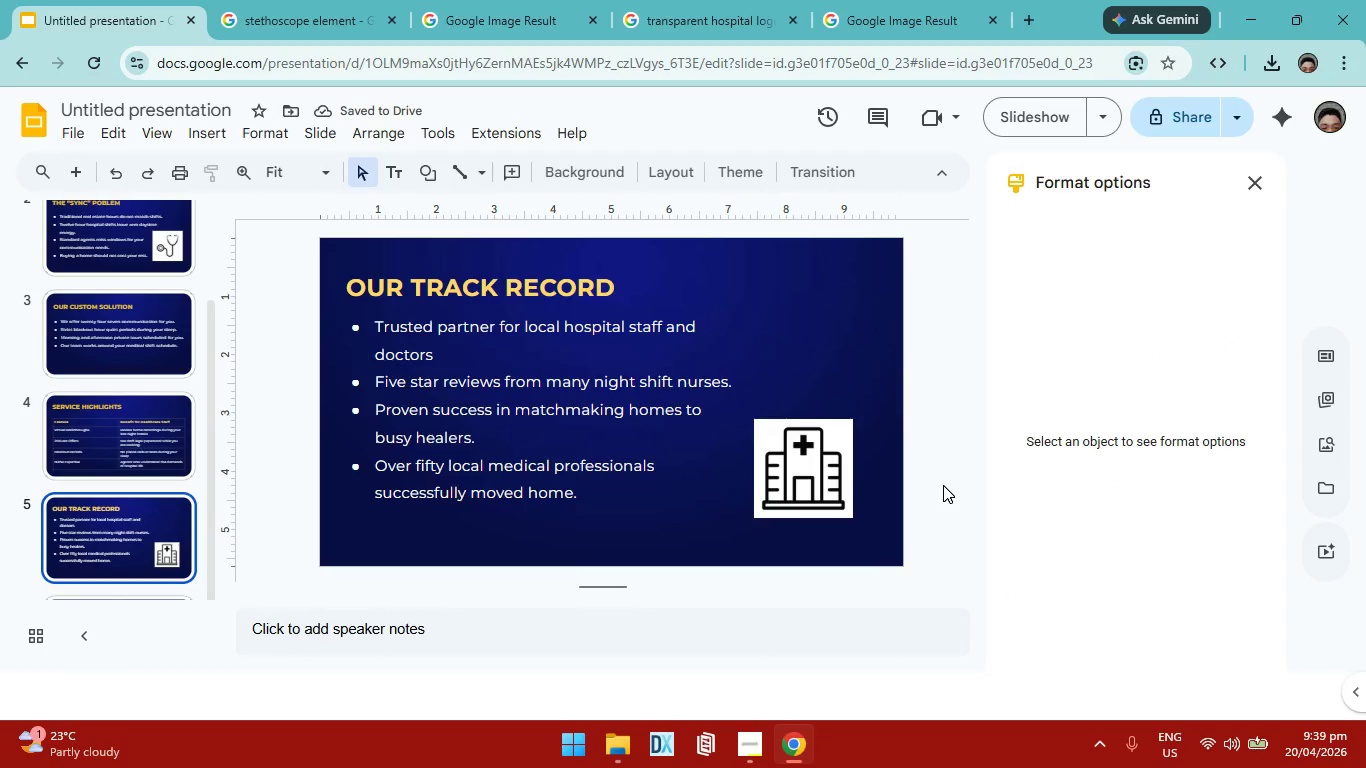 
left_click_drag(start_coordinate=[809, 475], to_coordinate=[805, 402])
 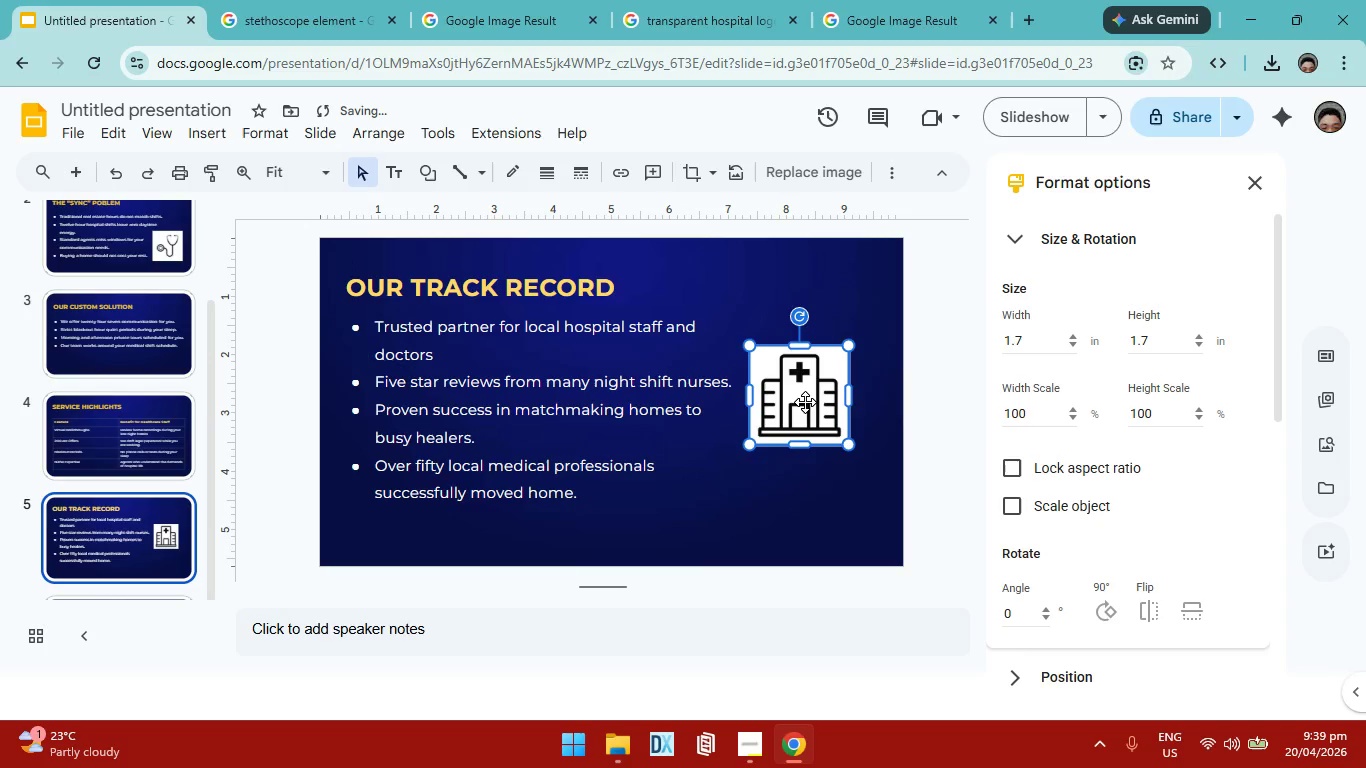 
left_click_drag(start_coordinate=[850, 444], to_coordinate=[861, 472])
 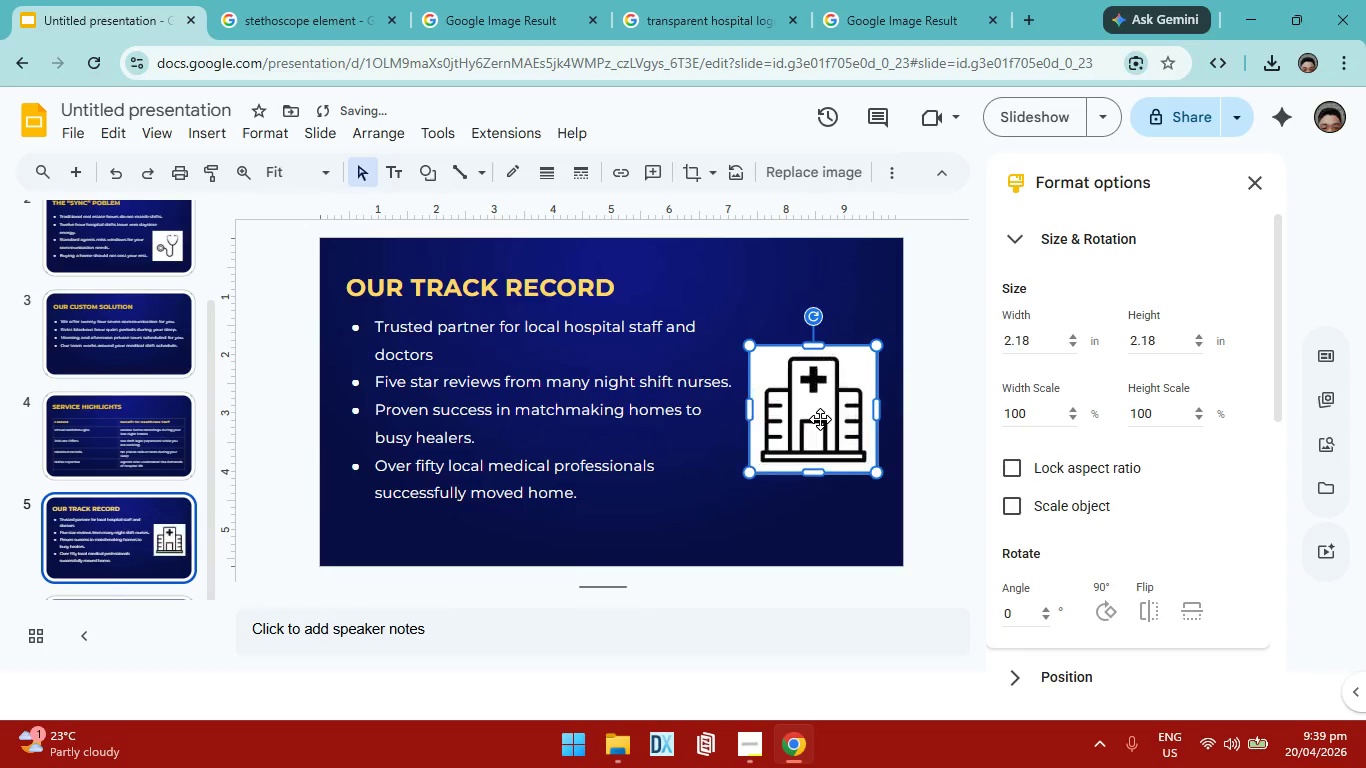 
left_click_drag(start_coordinate=[820, 419], to_coordinate=[811, 401])
 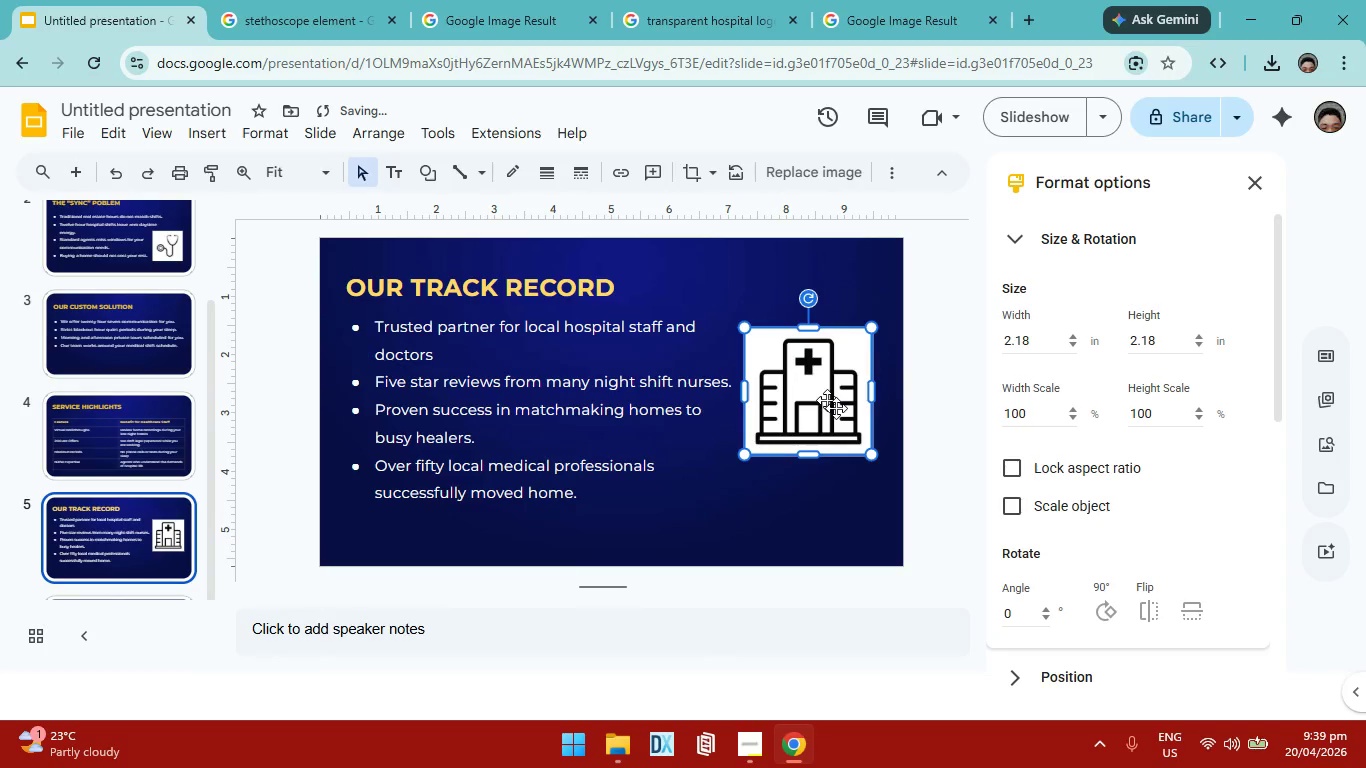 
left_click_drag(start_coordinate=[811, 389], to_coordinate=[812, 402])
 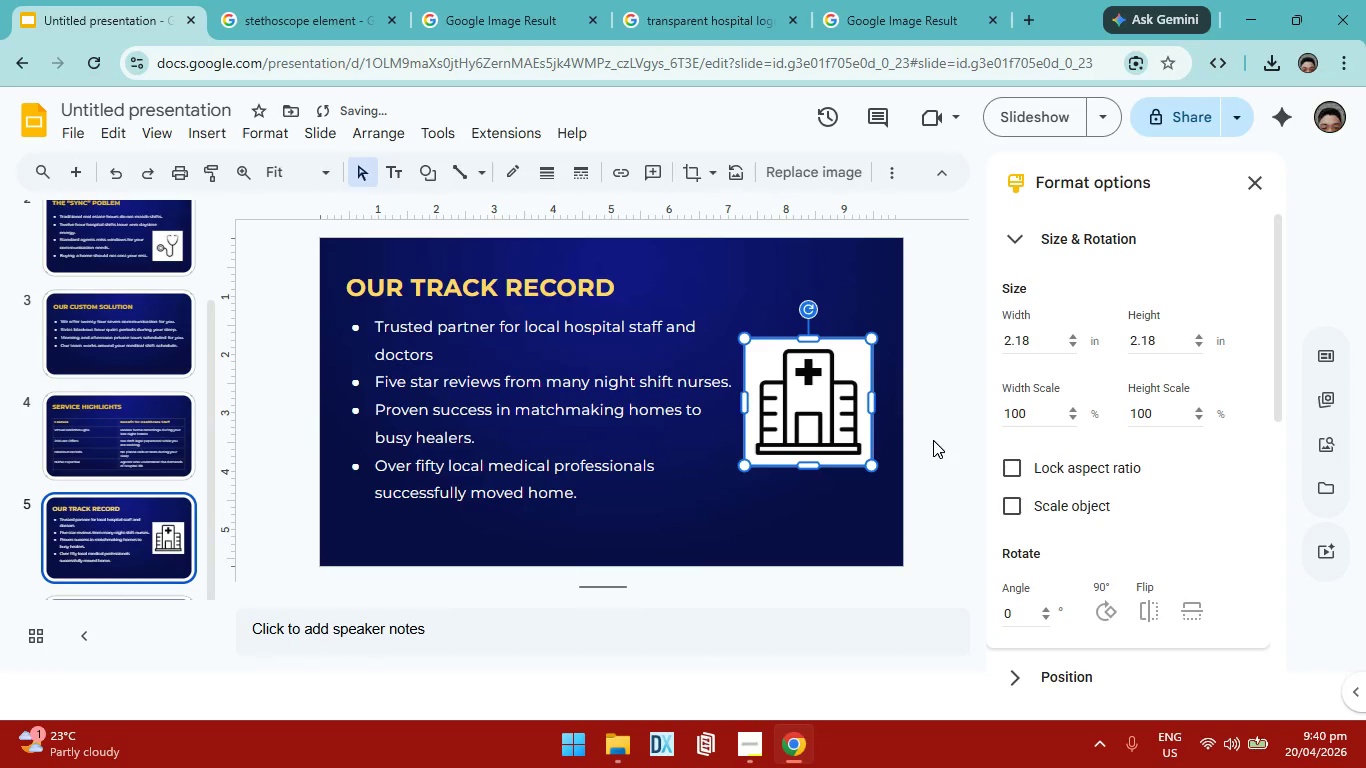 
left_click([933, 440])
 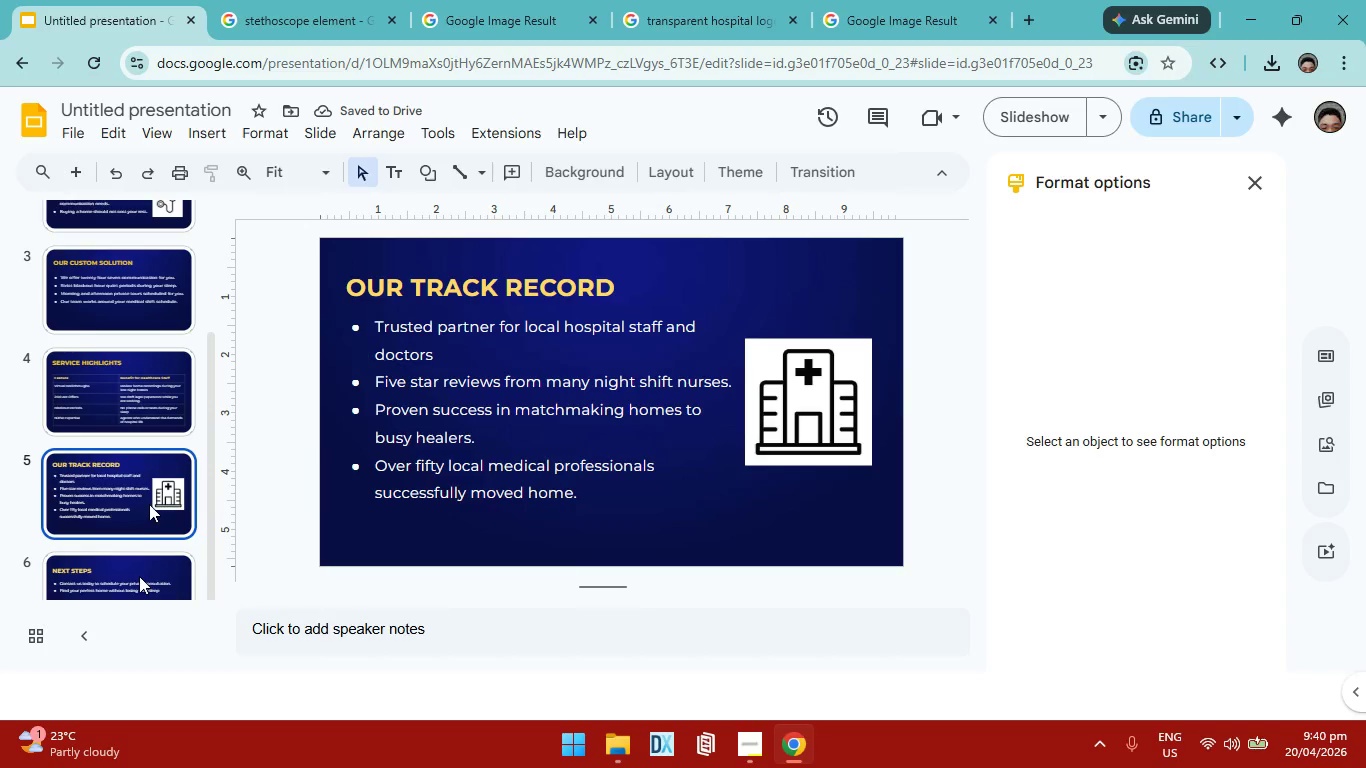 
wait(5.27)
 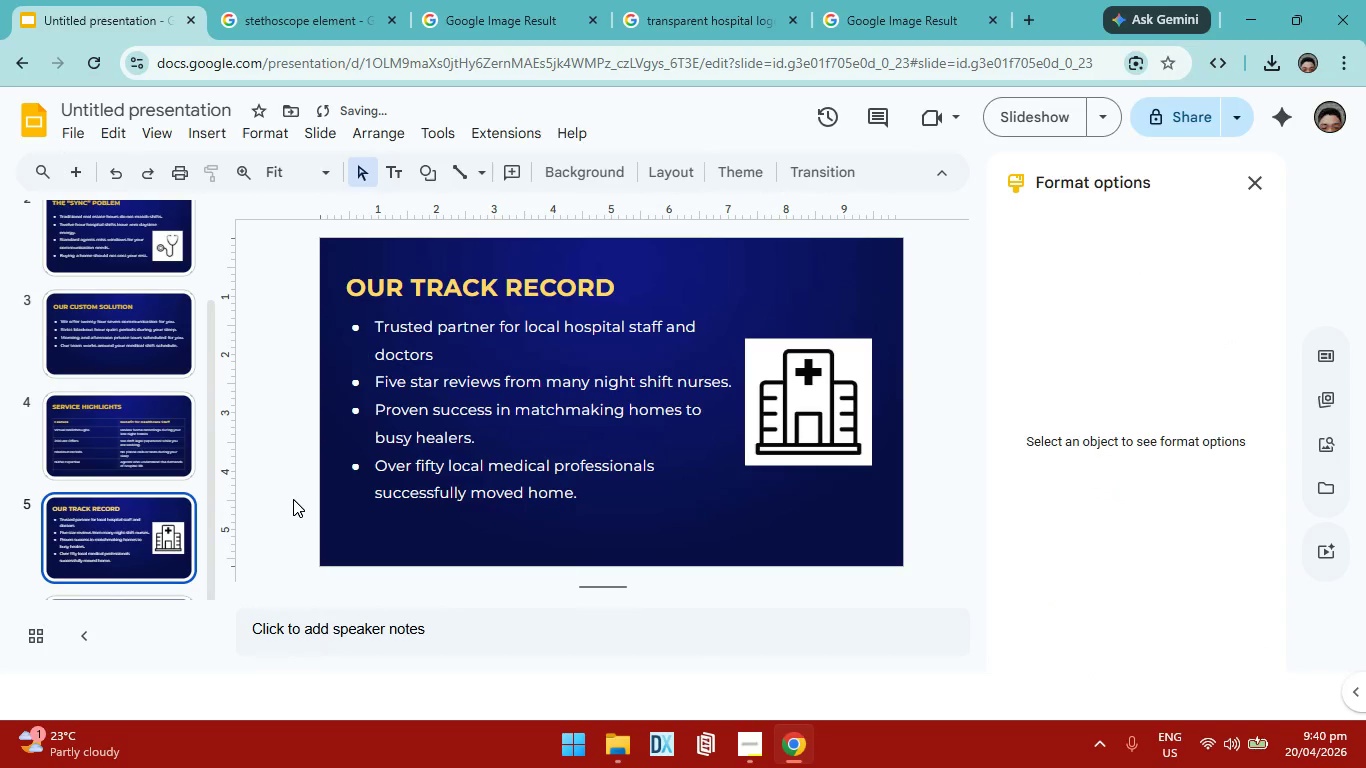 
left_click([139, 562])
 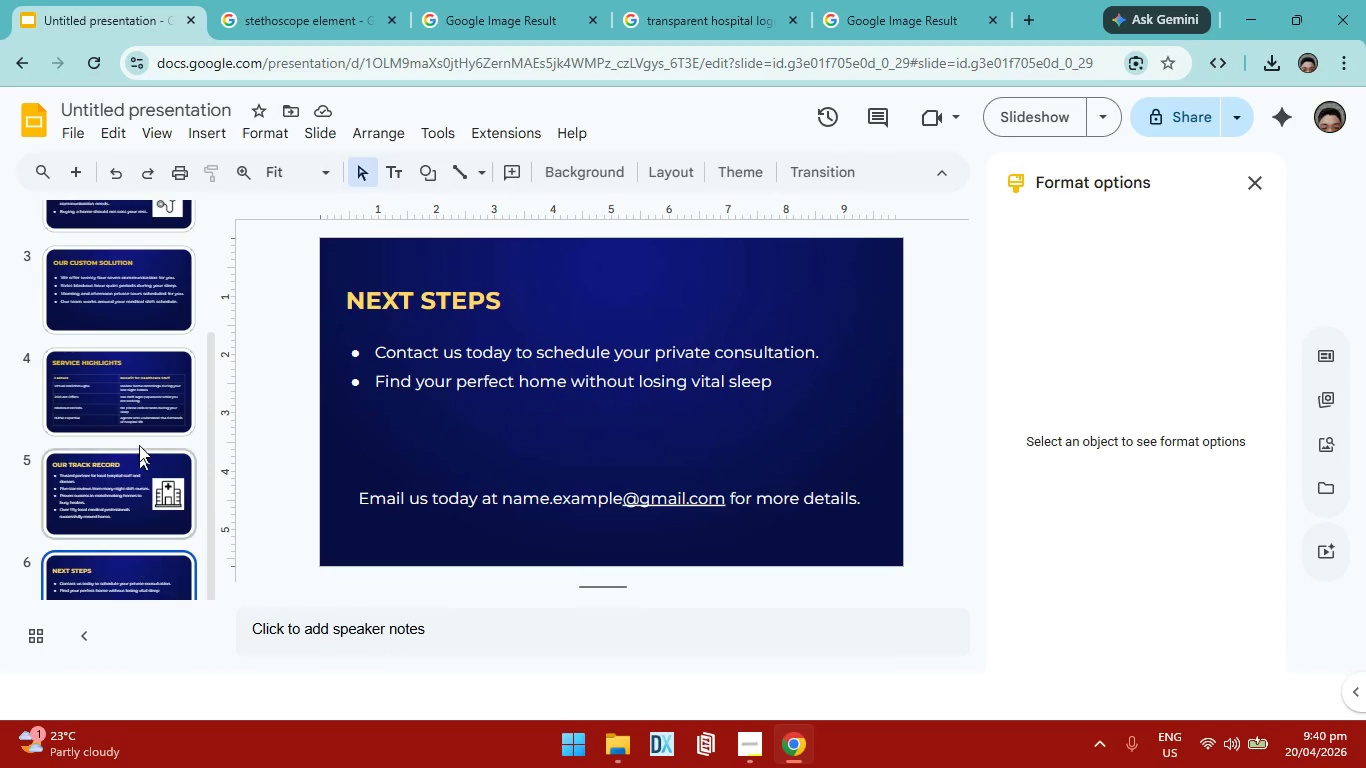 
mouse_move([137, 406])
 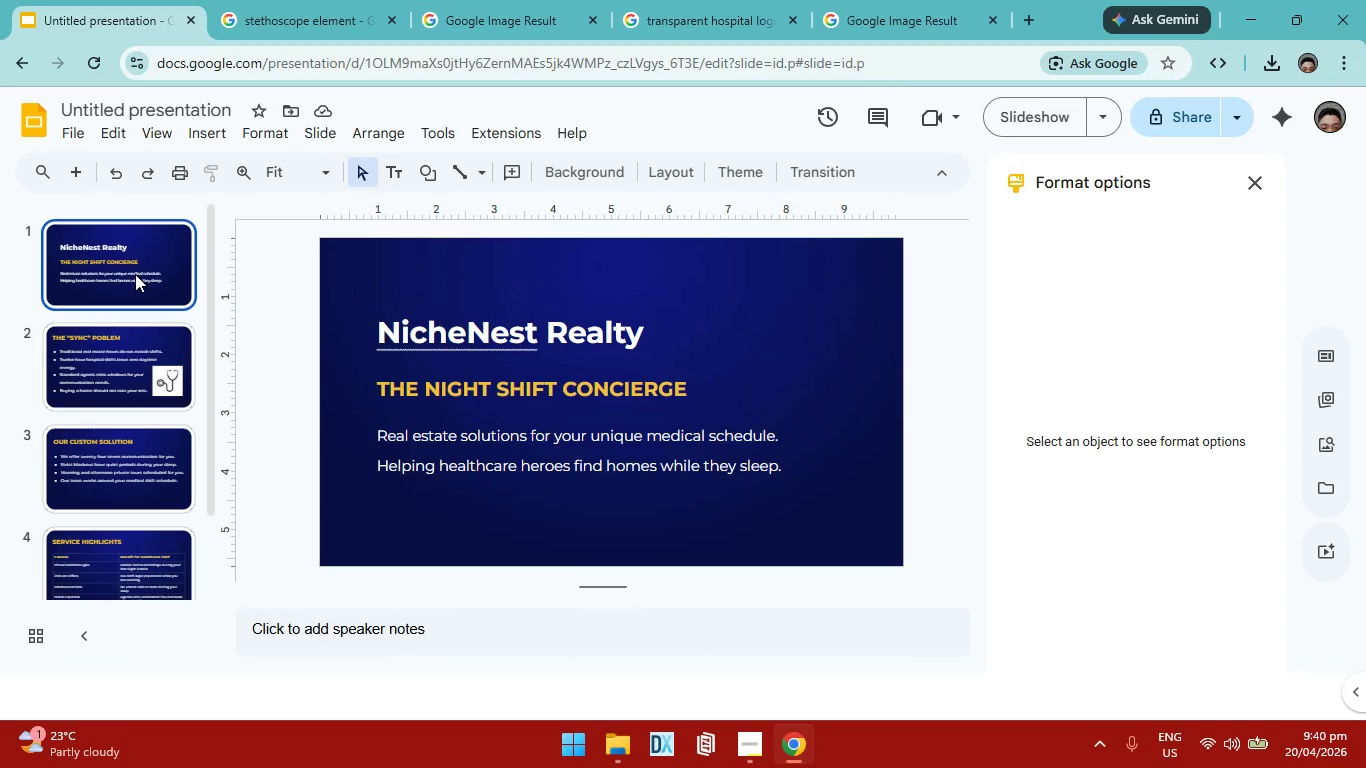 
left_click([135, 274])
 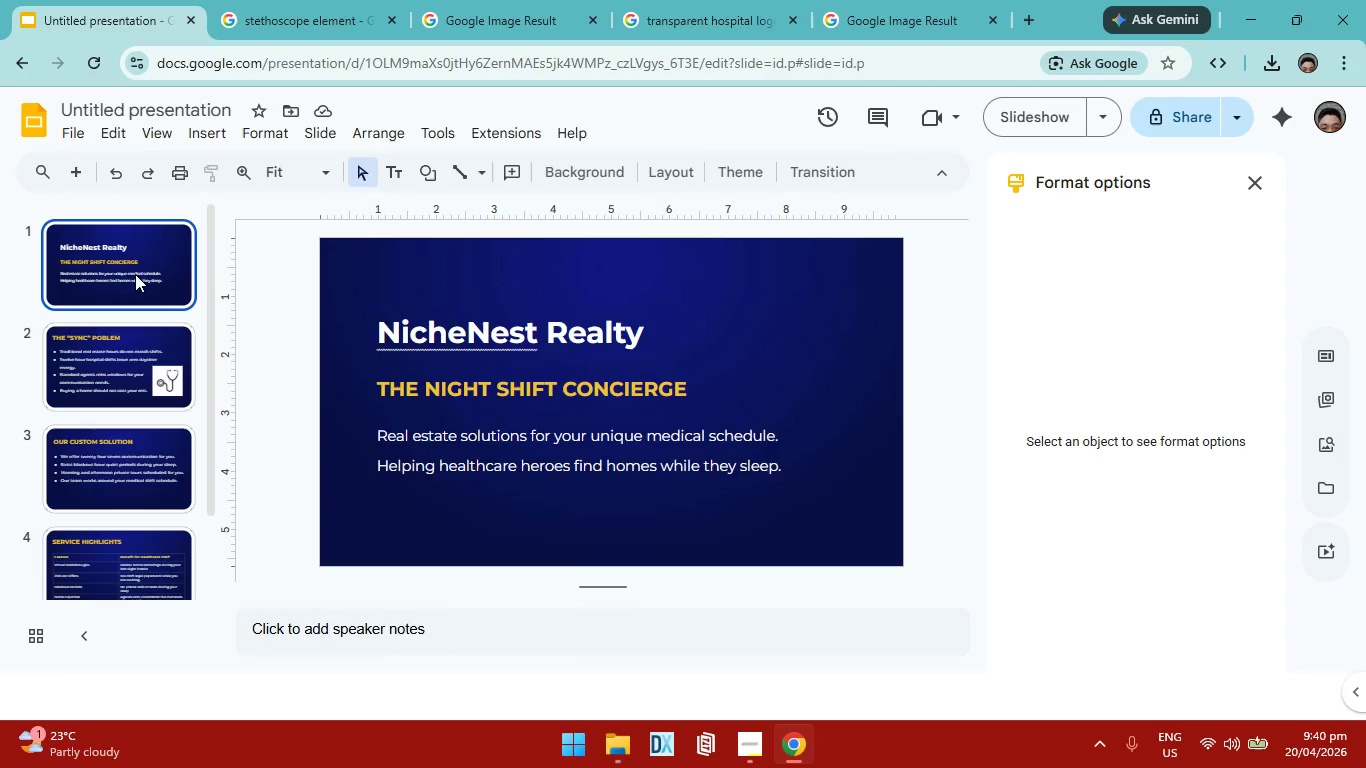 